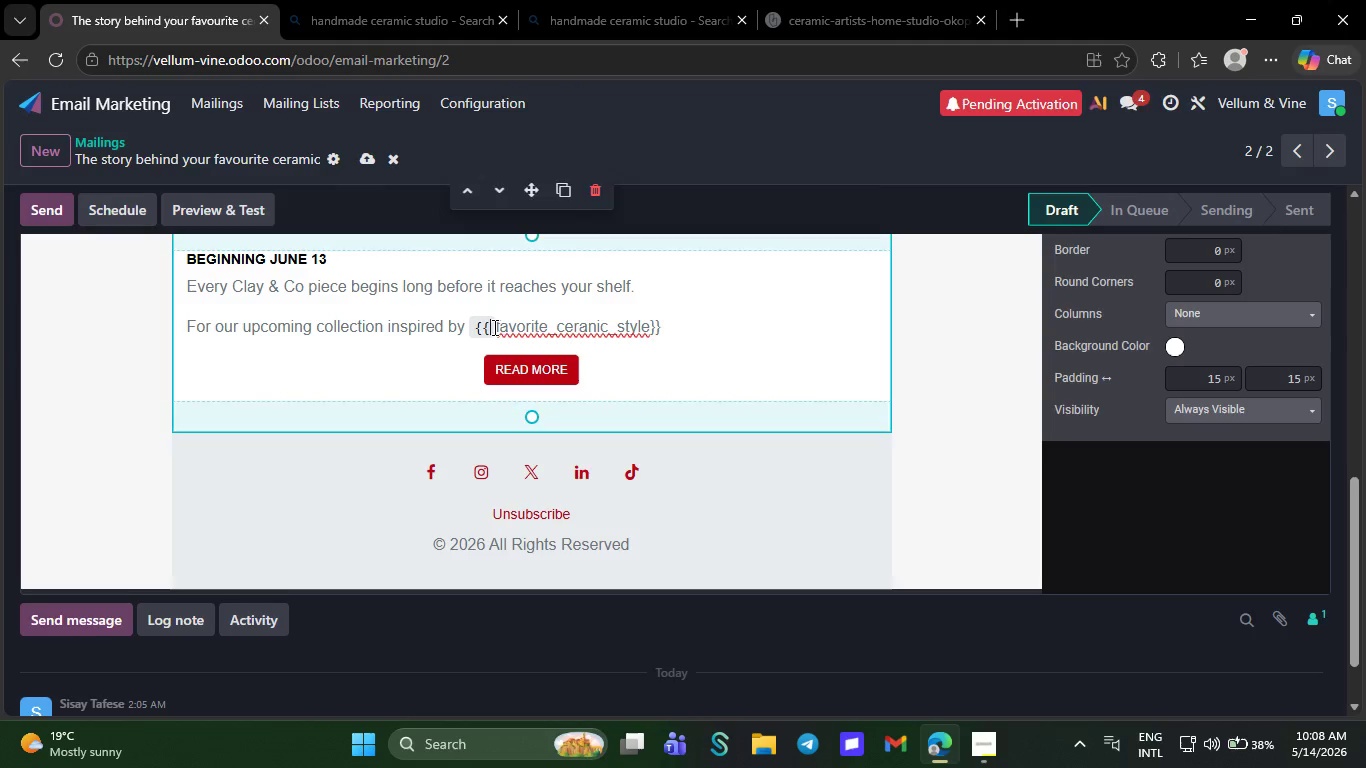 
key(Backspace)
 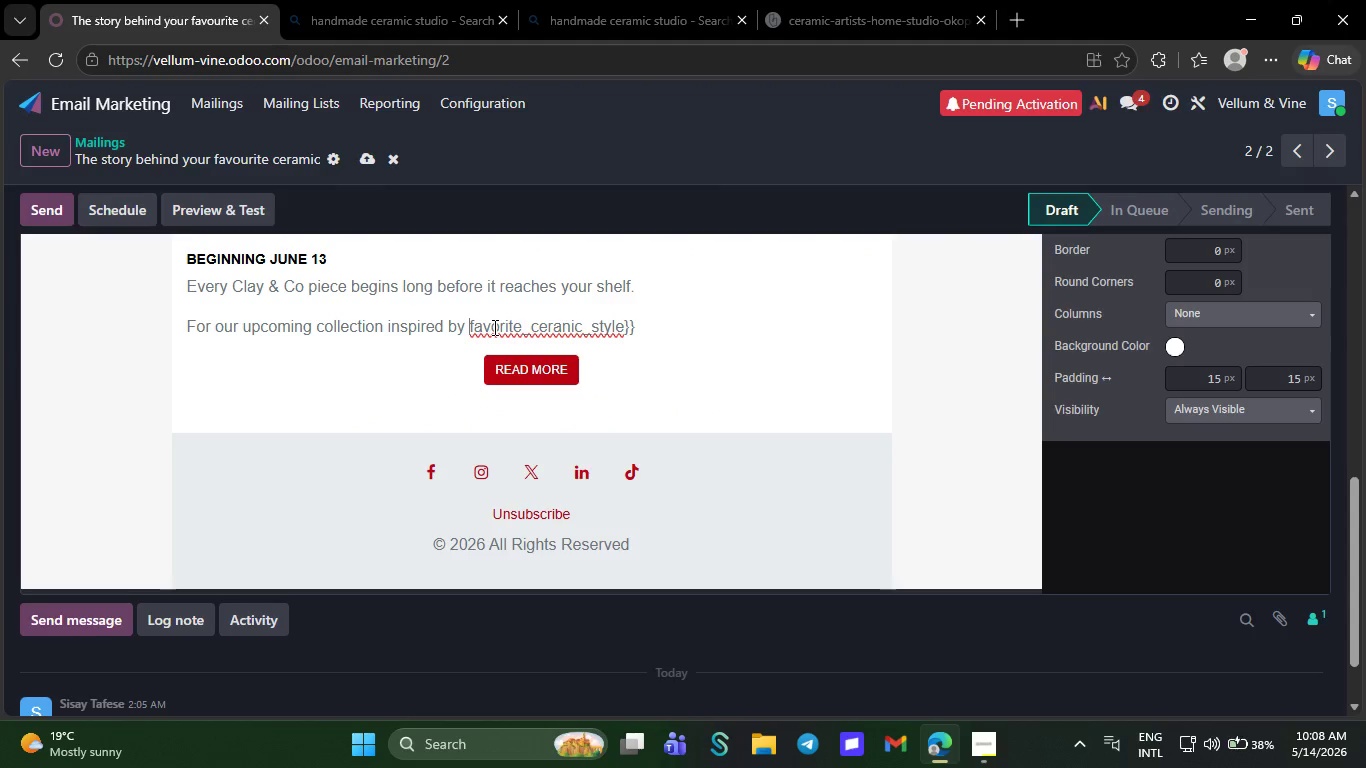 
key(Backspace)
 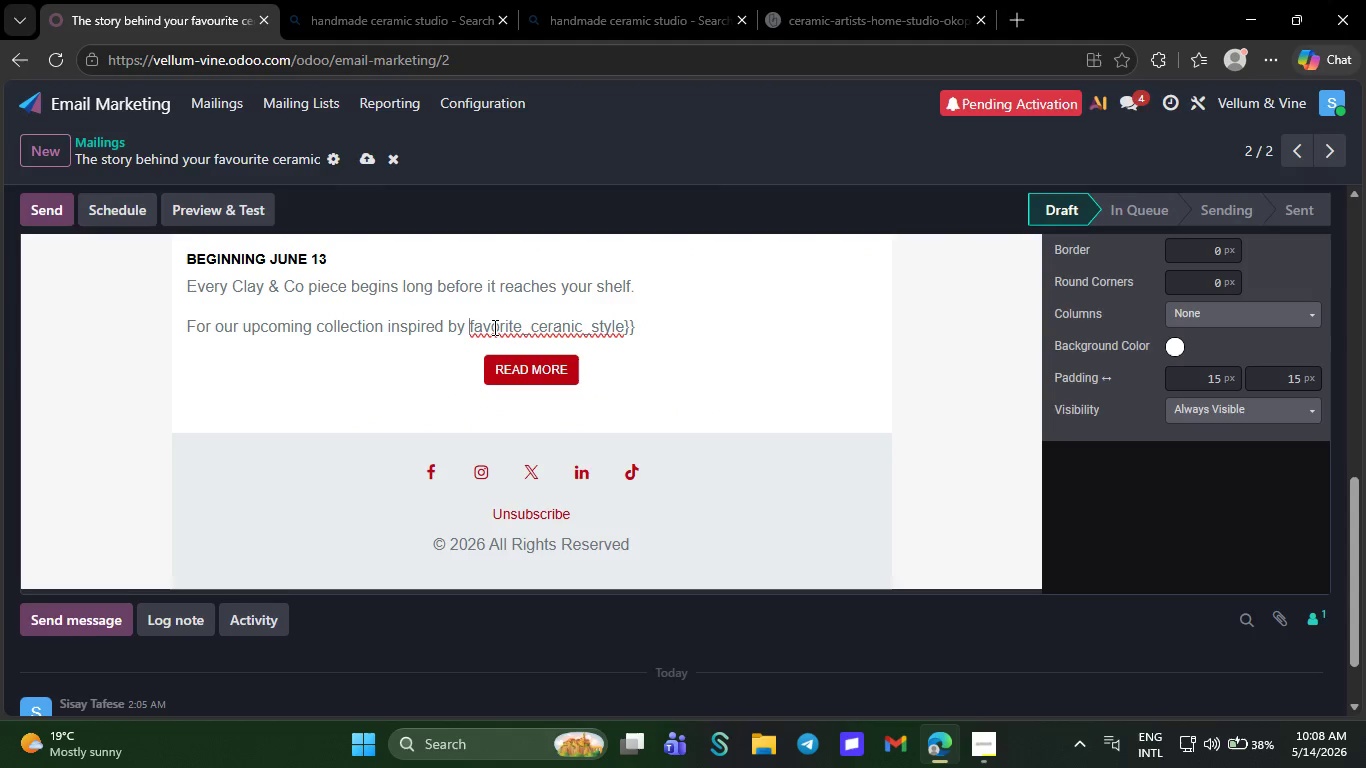 
key(Backquote)
 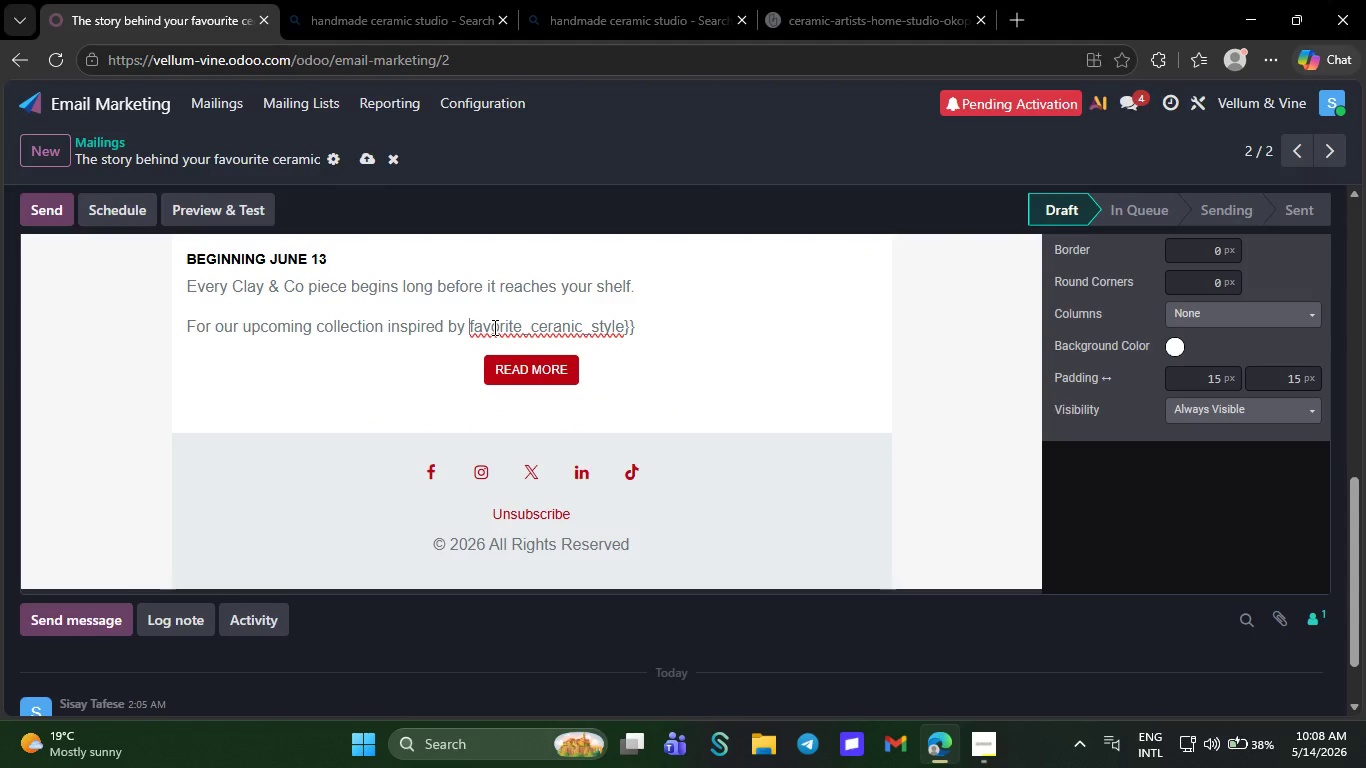 
key(Shift+BracketLeft)
 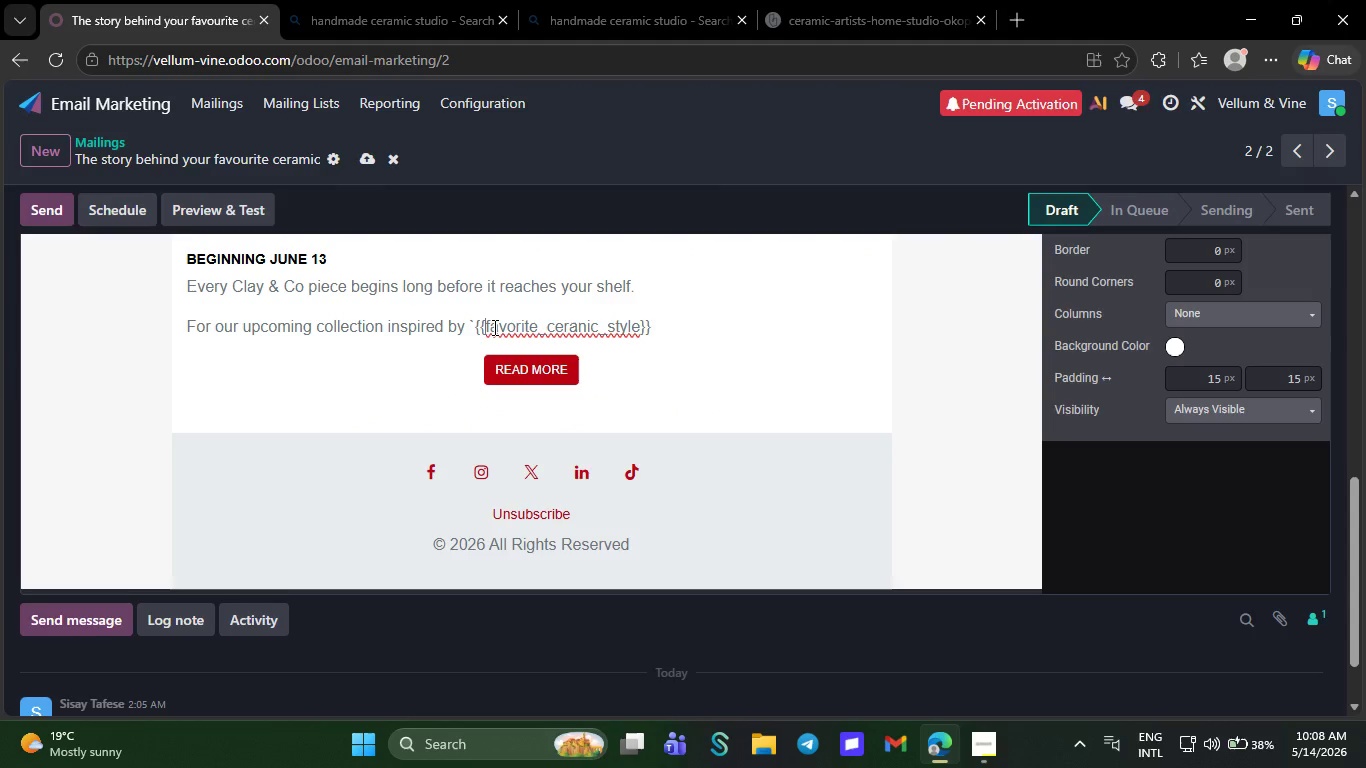 
key(Shift+BracketLeft)
 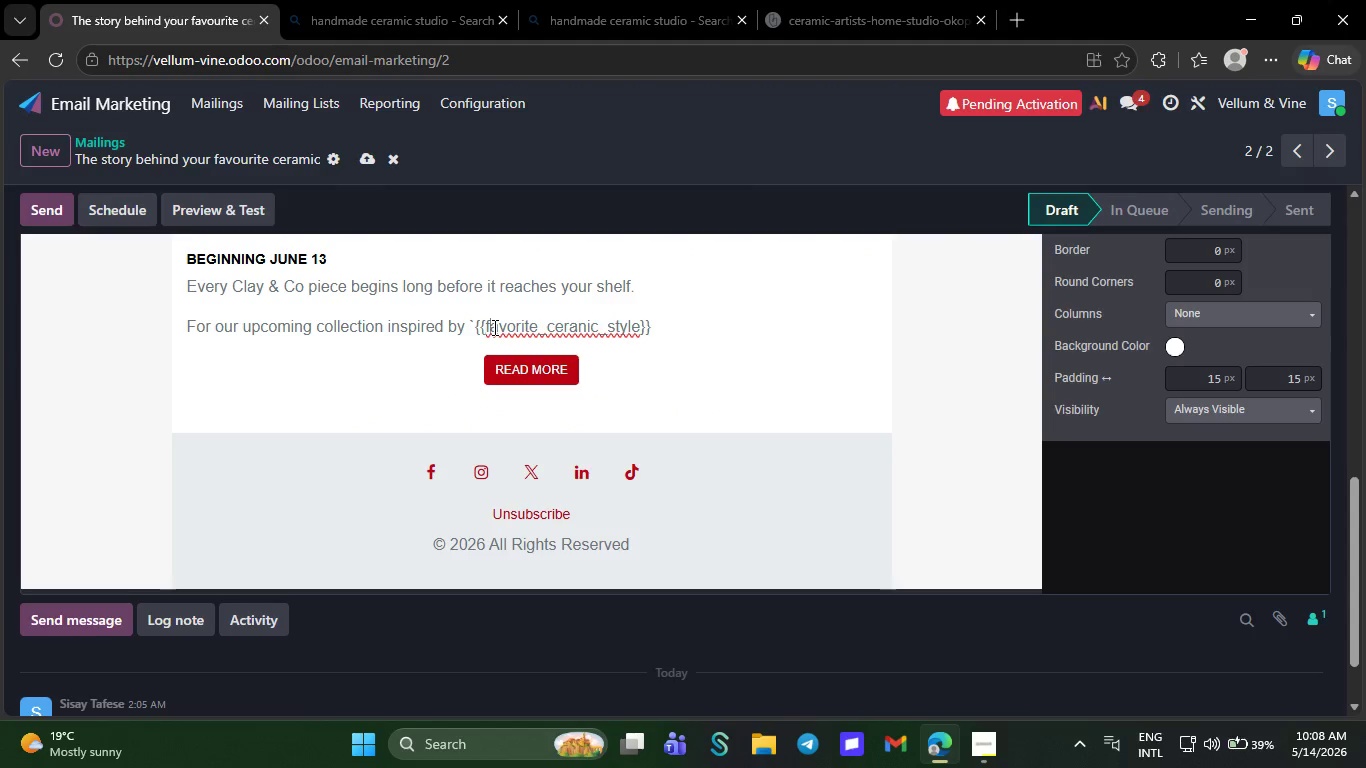 
hold_key(key=ArrowRight, duration=0.69)
 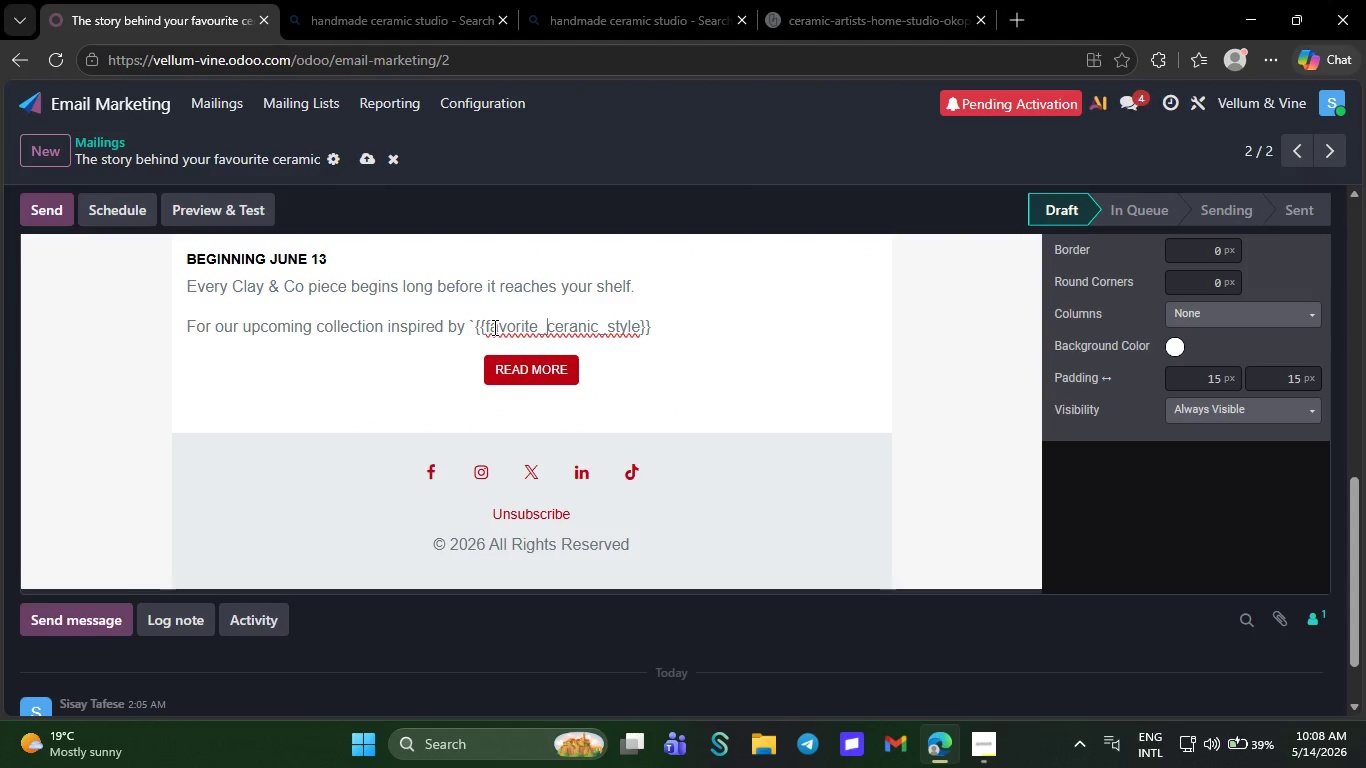 
key(ArrowRight)
 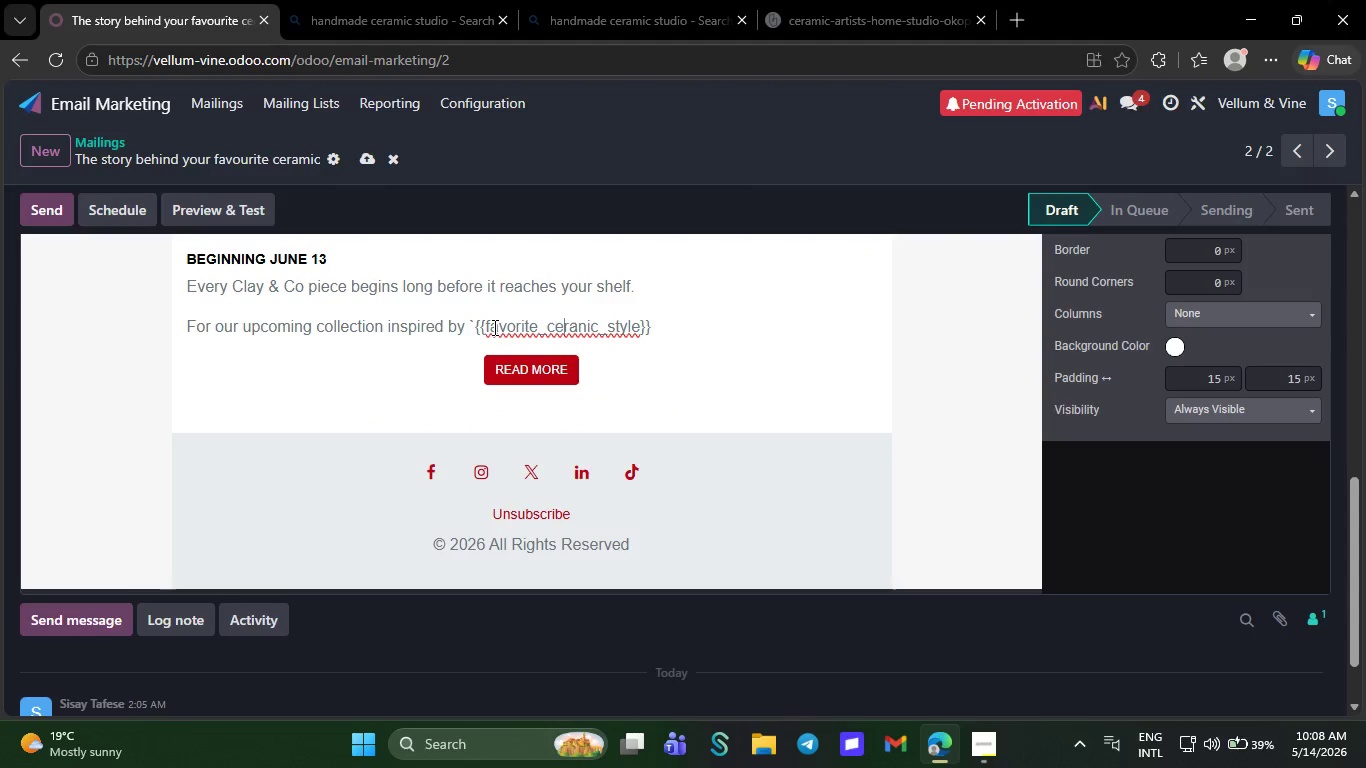 
key(ArrowRight)
 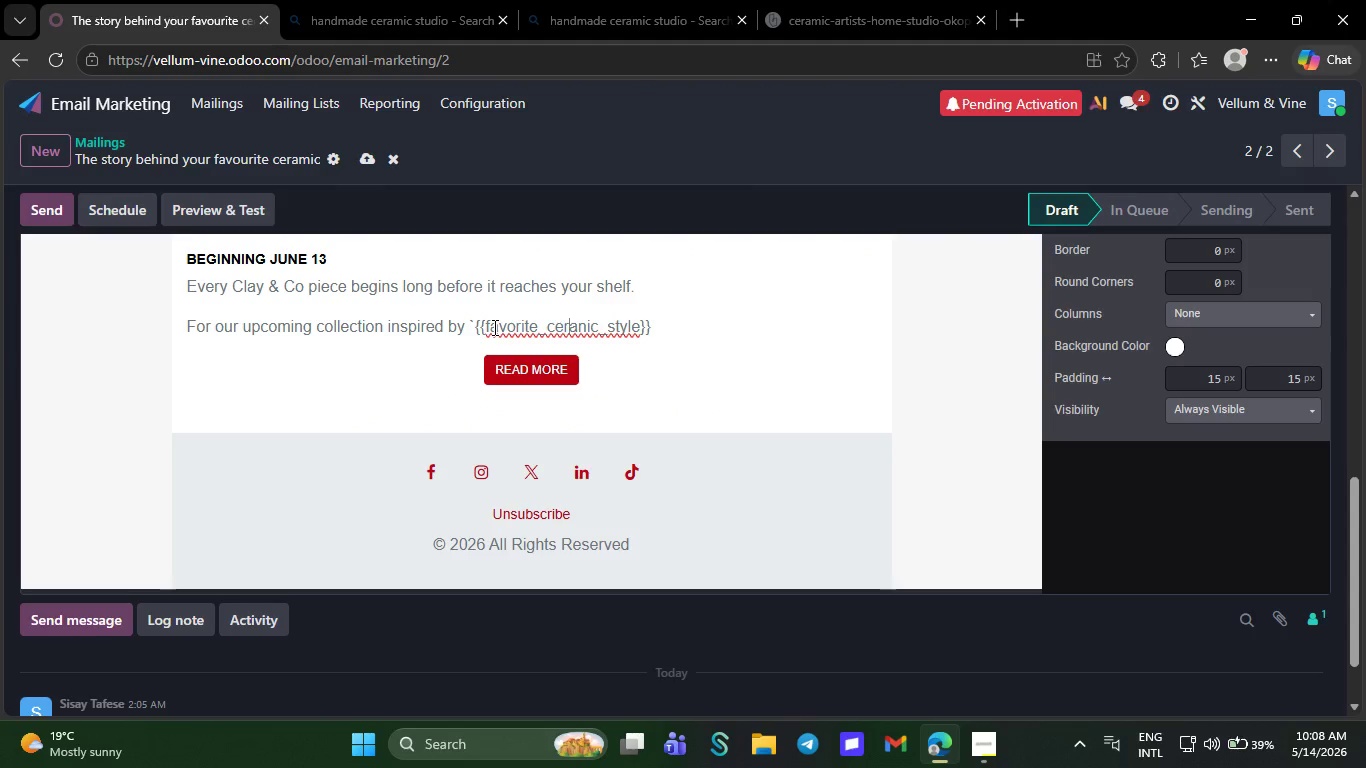 
key(ArrowRight)
 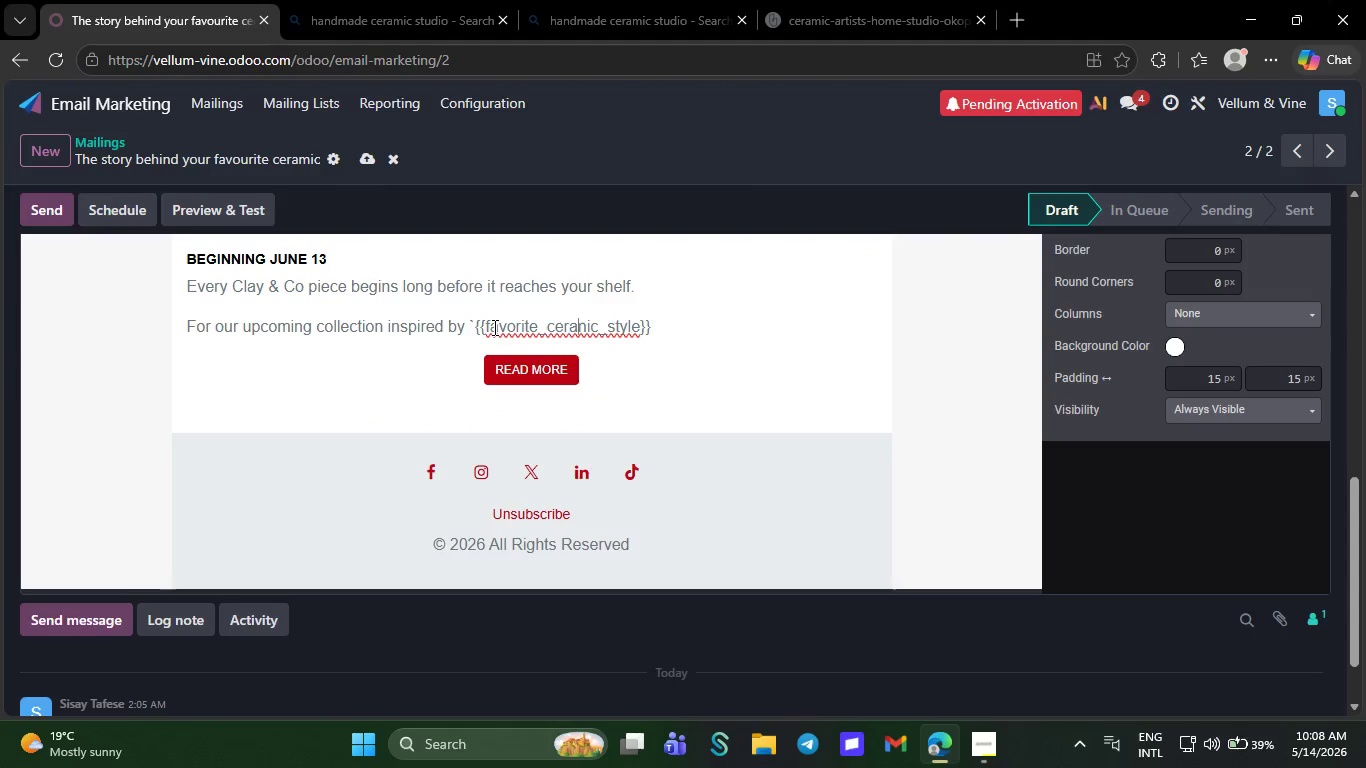 
key(ArrowRight)
 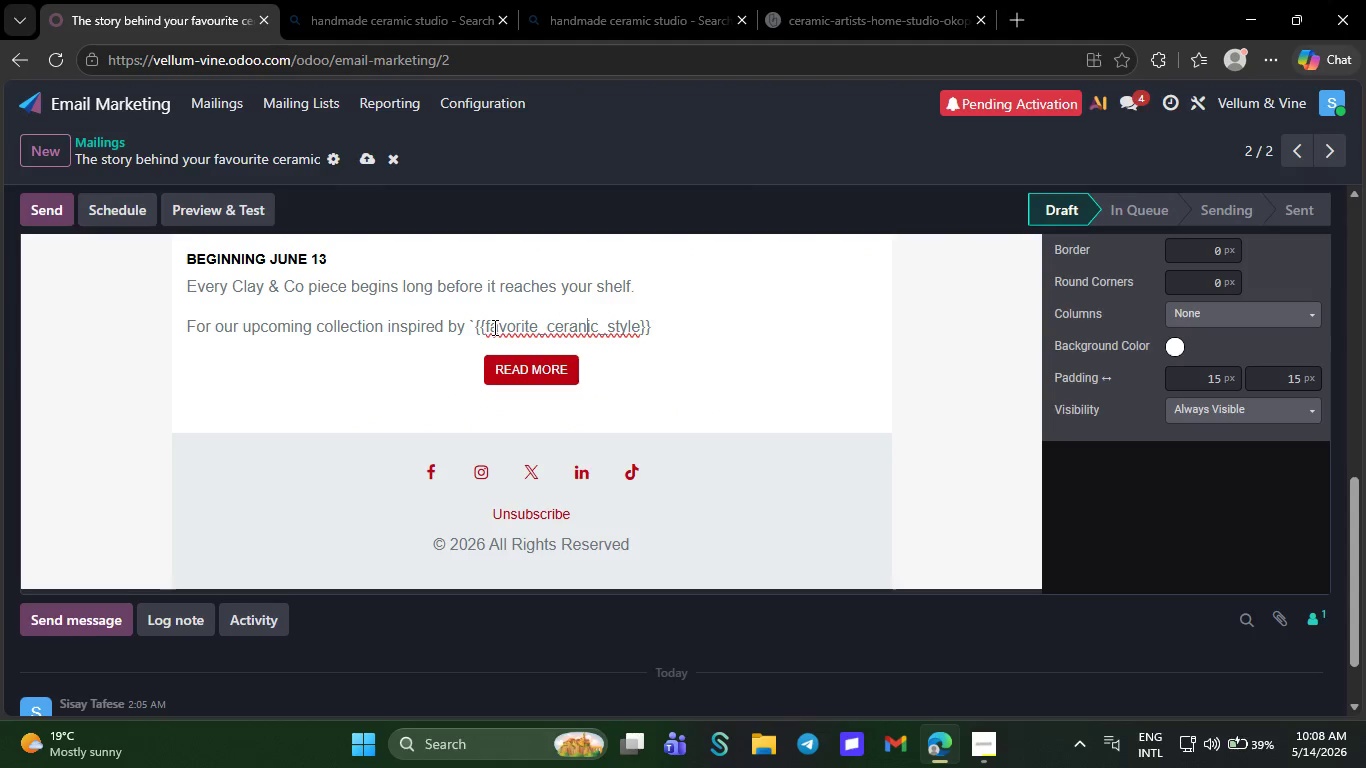 
key(ArrowRight)
 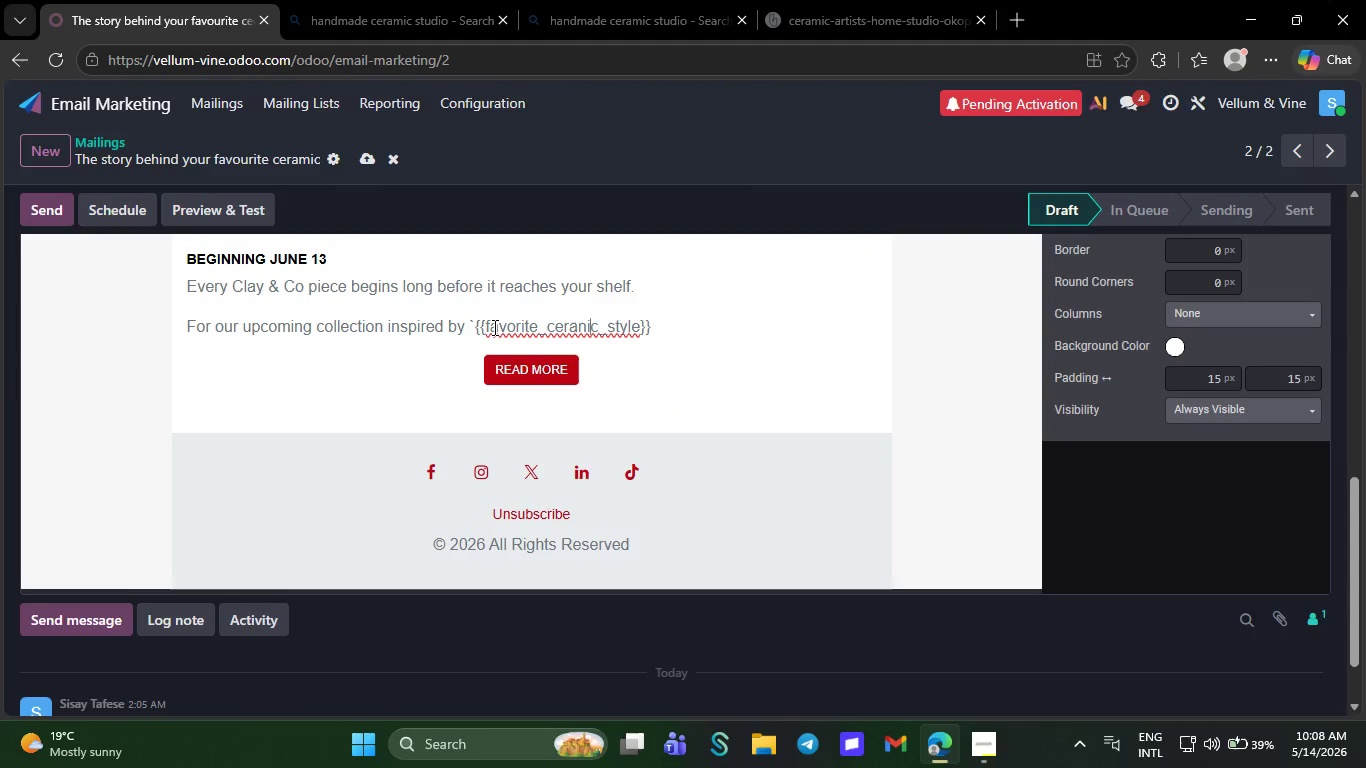 
key(ArrowRight)
 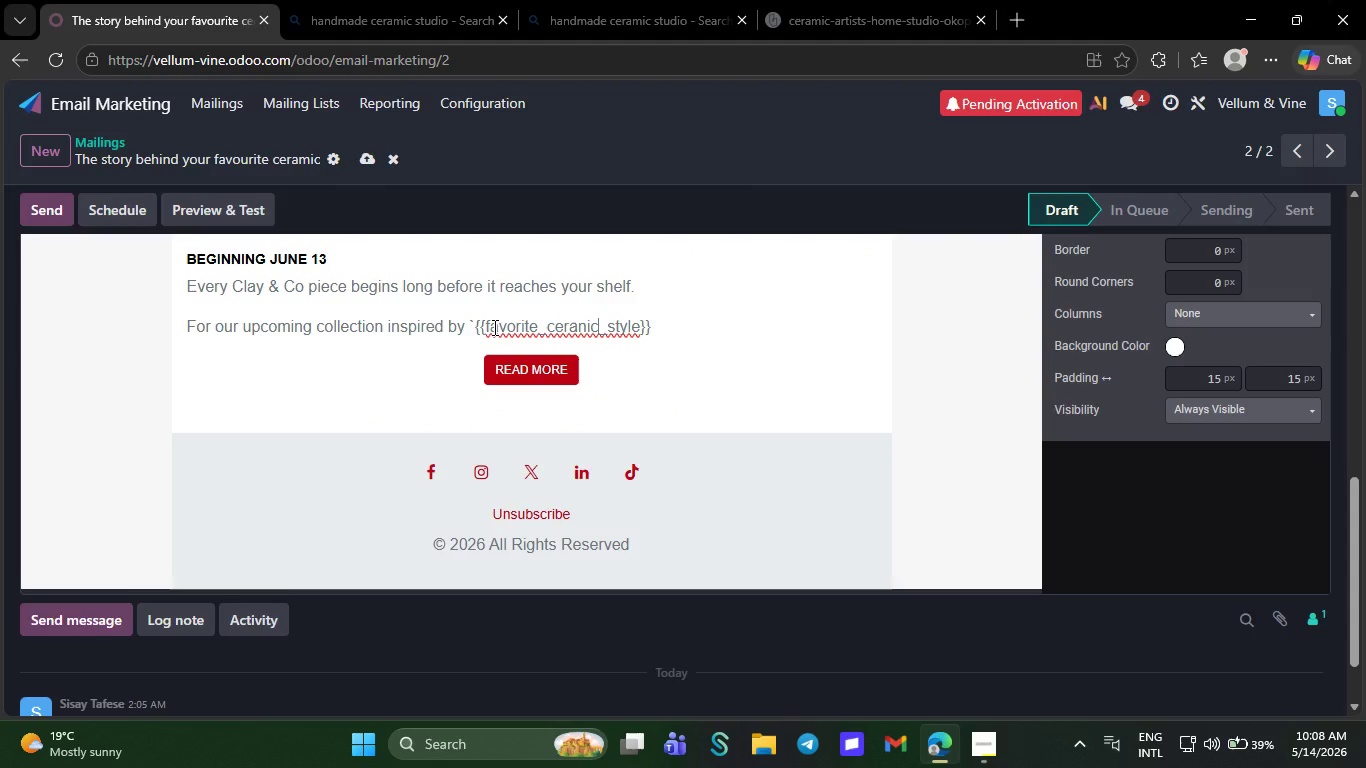 
key(ArrowRight)
 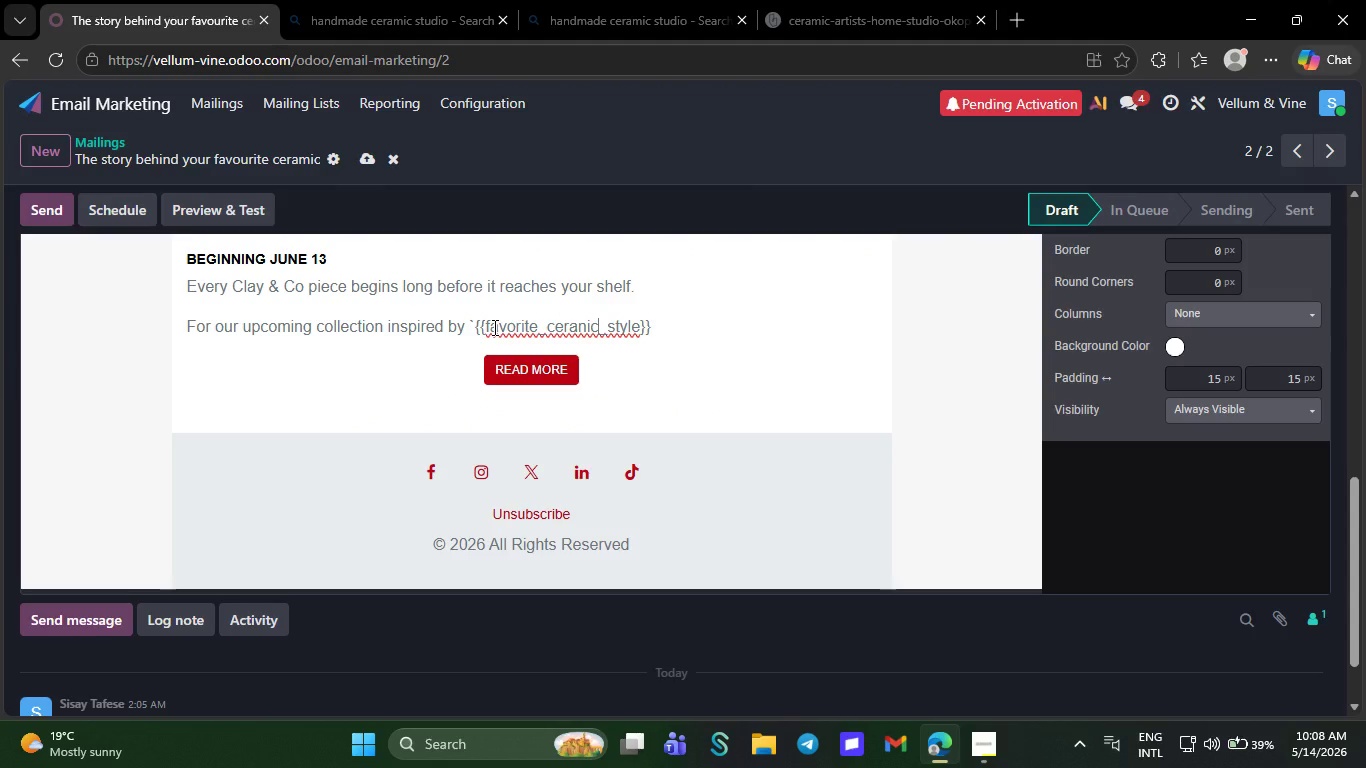 
key(ArrowRight)
 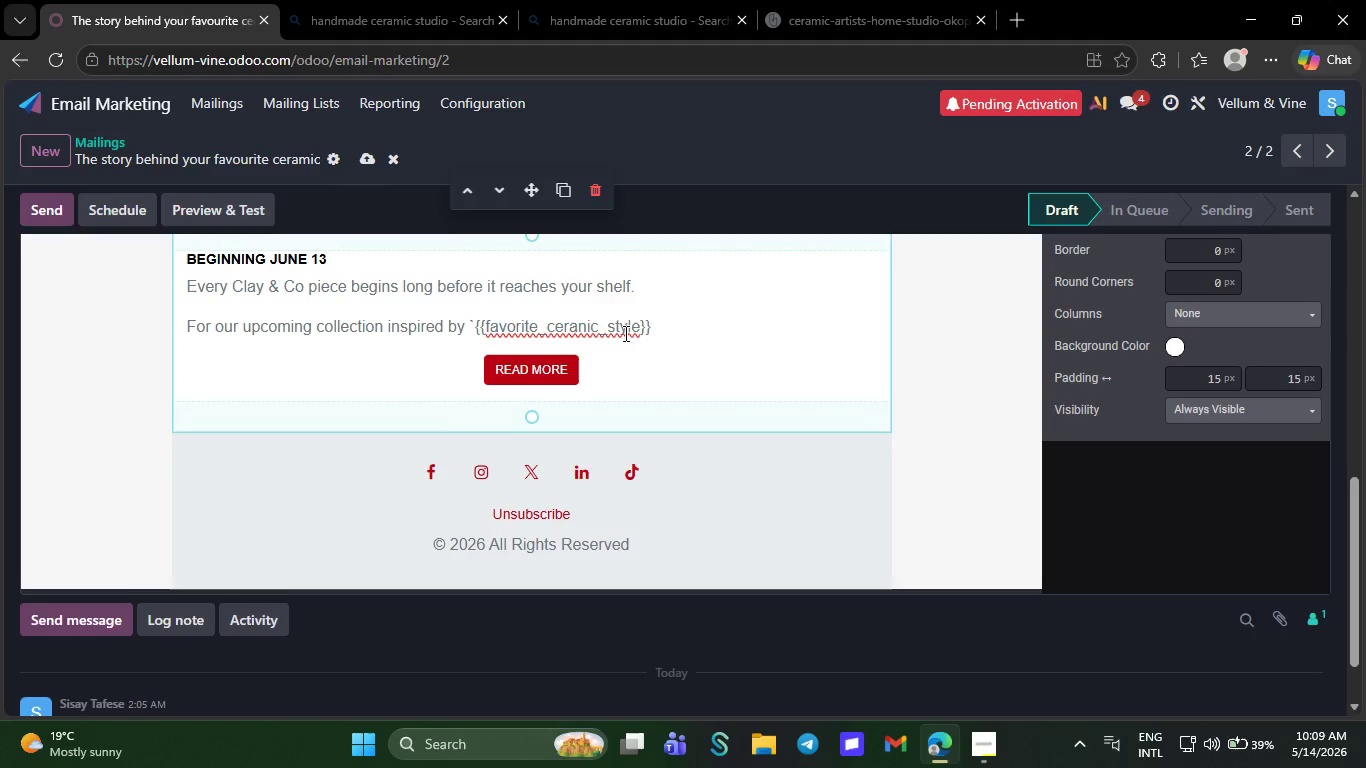 
left_click([665, 326])
 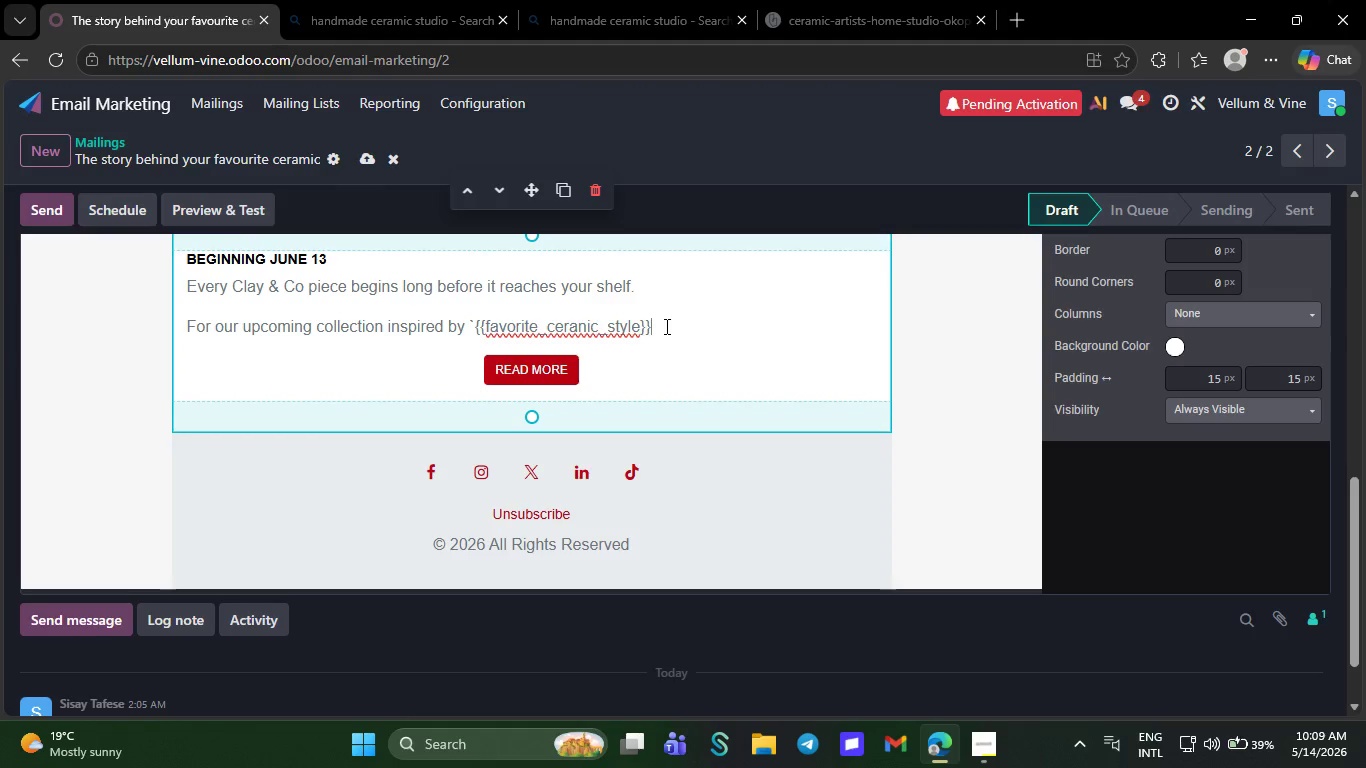 
hold_key(key=ShiftLeft, duration=0.42)
 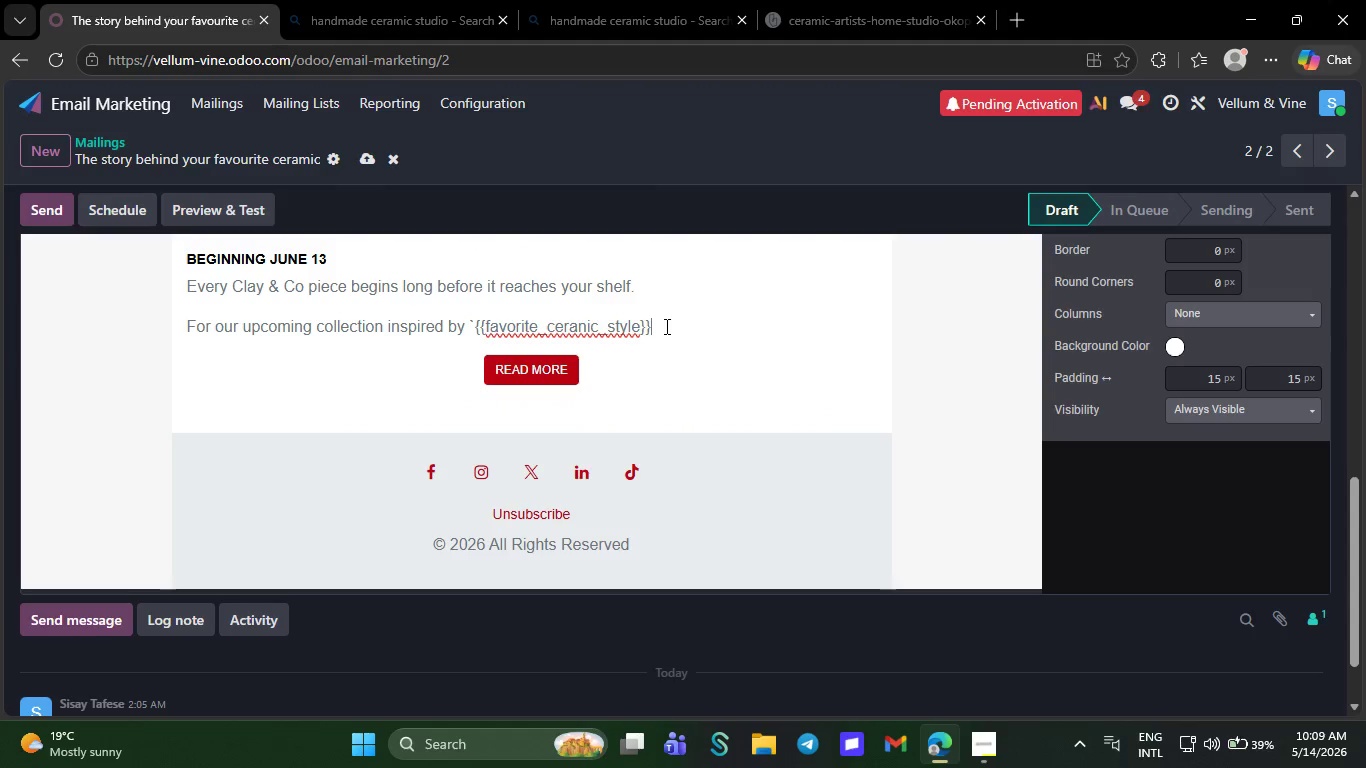 
key(Backquote)
 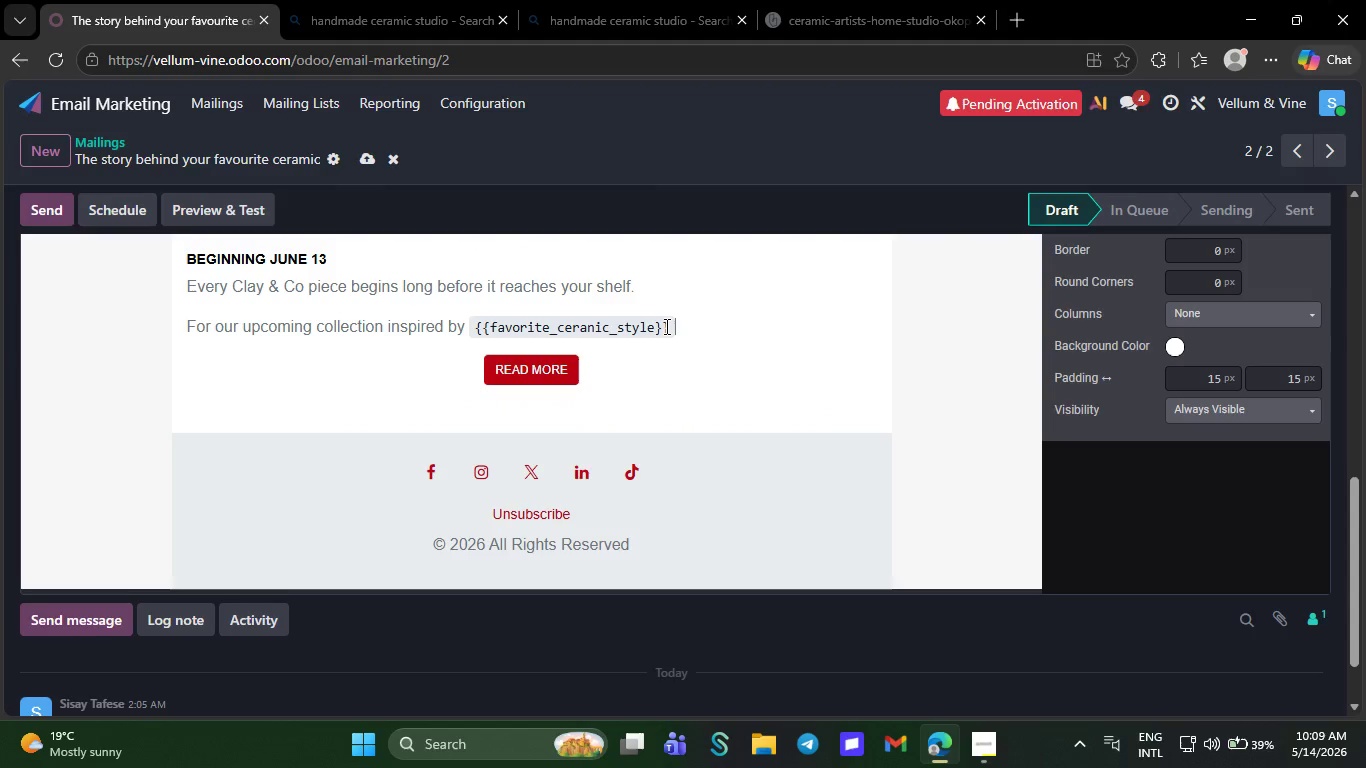 
key(Space)
 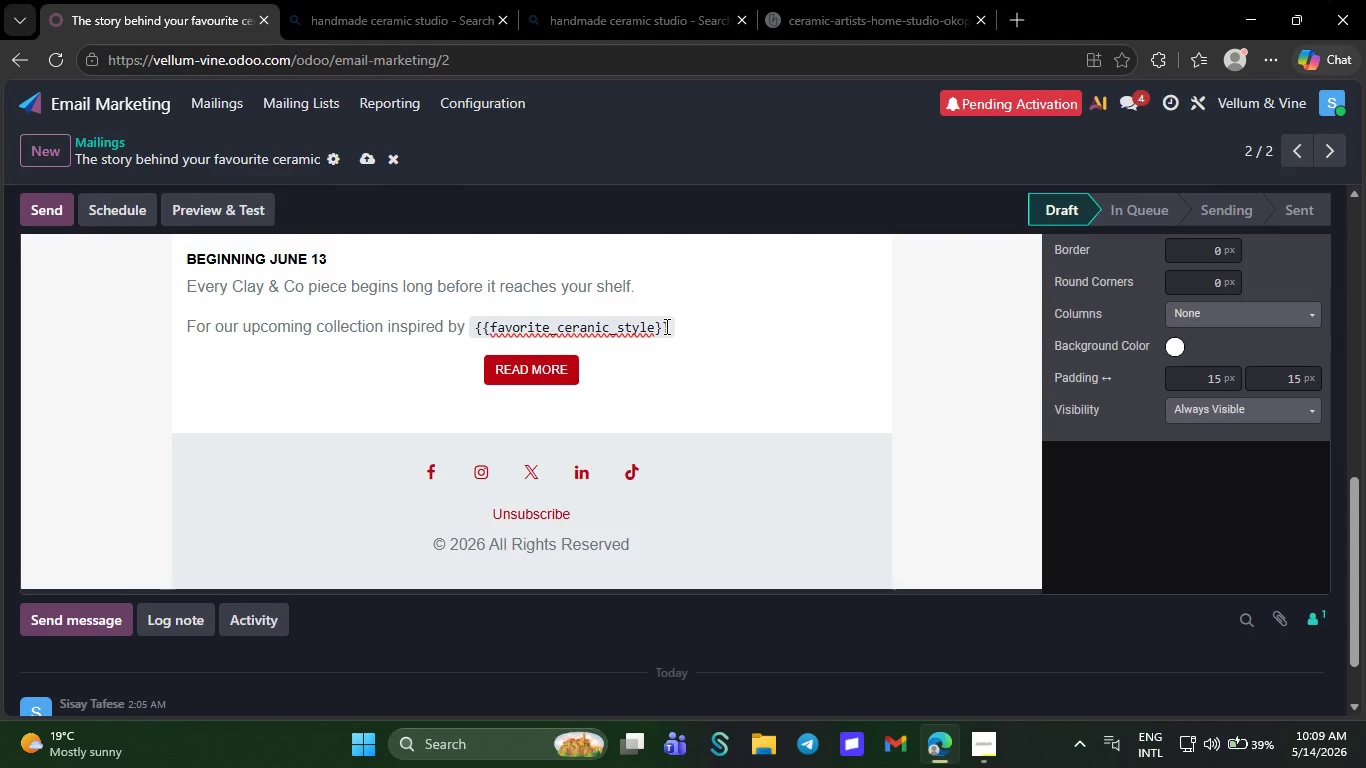 
type(aes)
 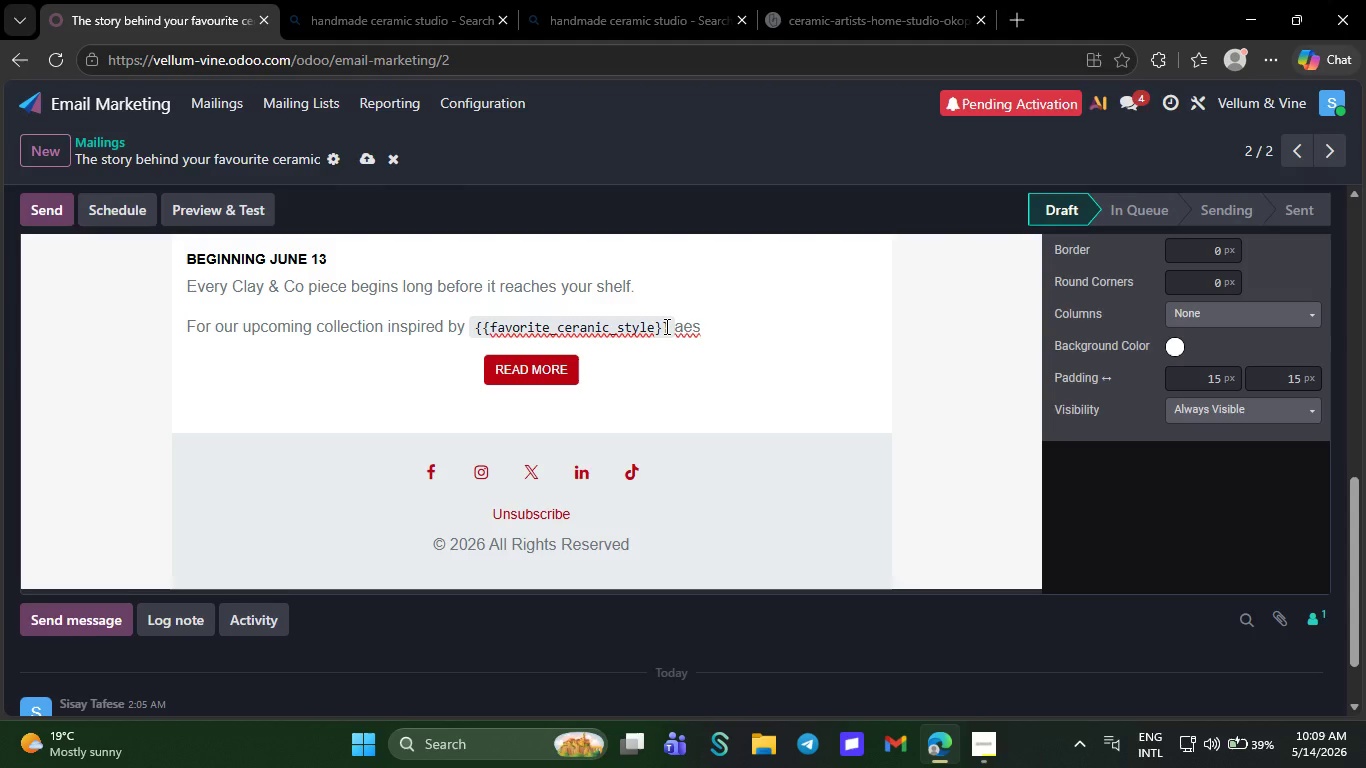 
key(H)
 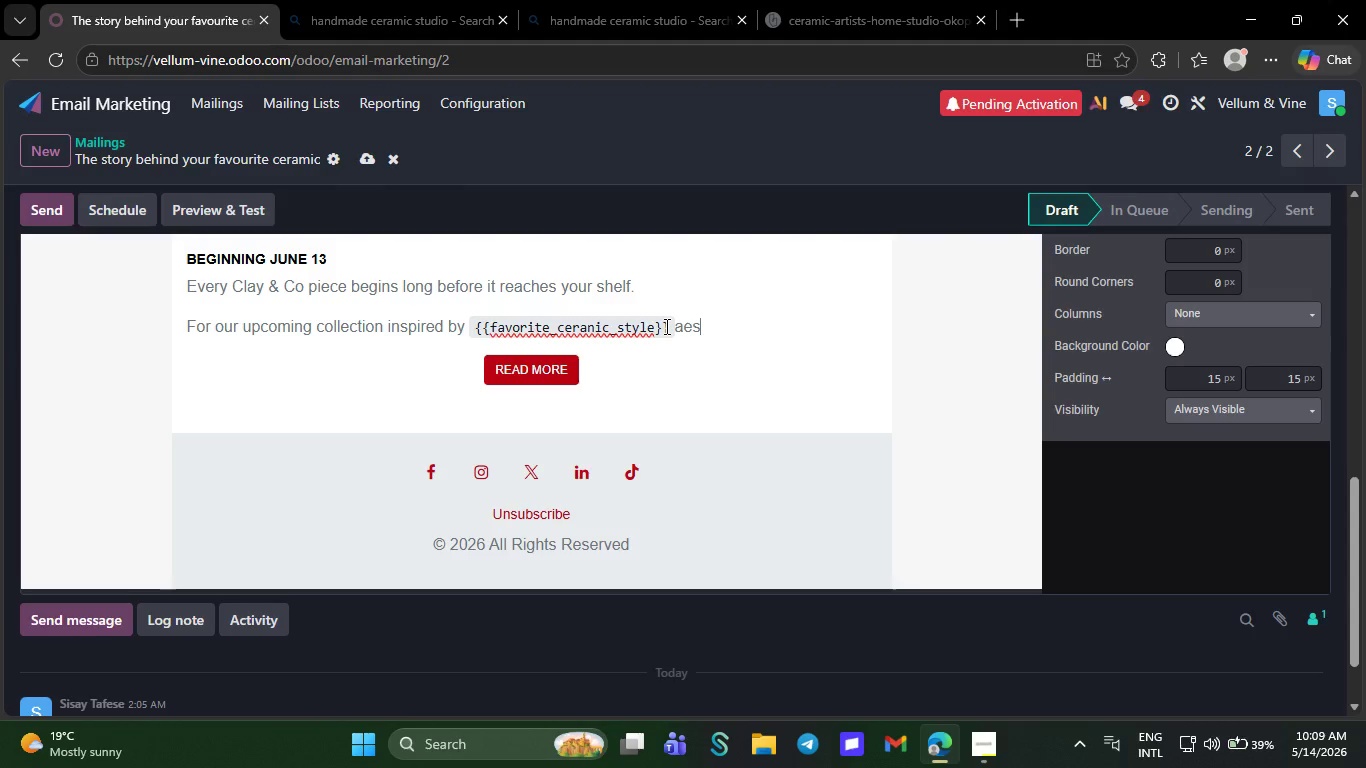 
key(Backspace)
 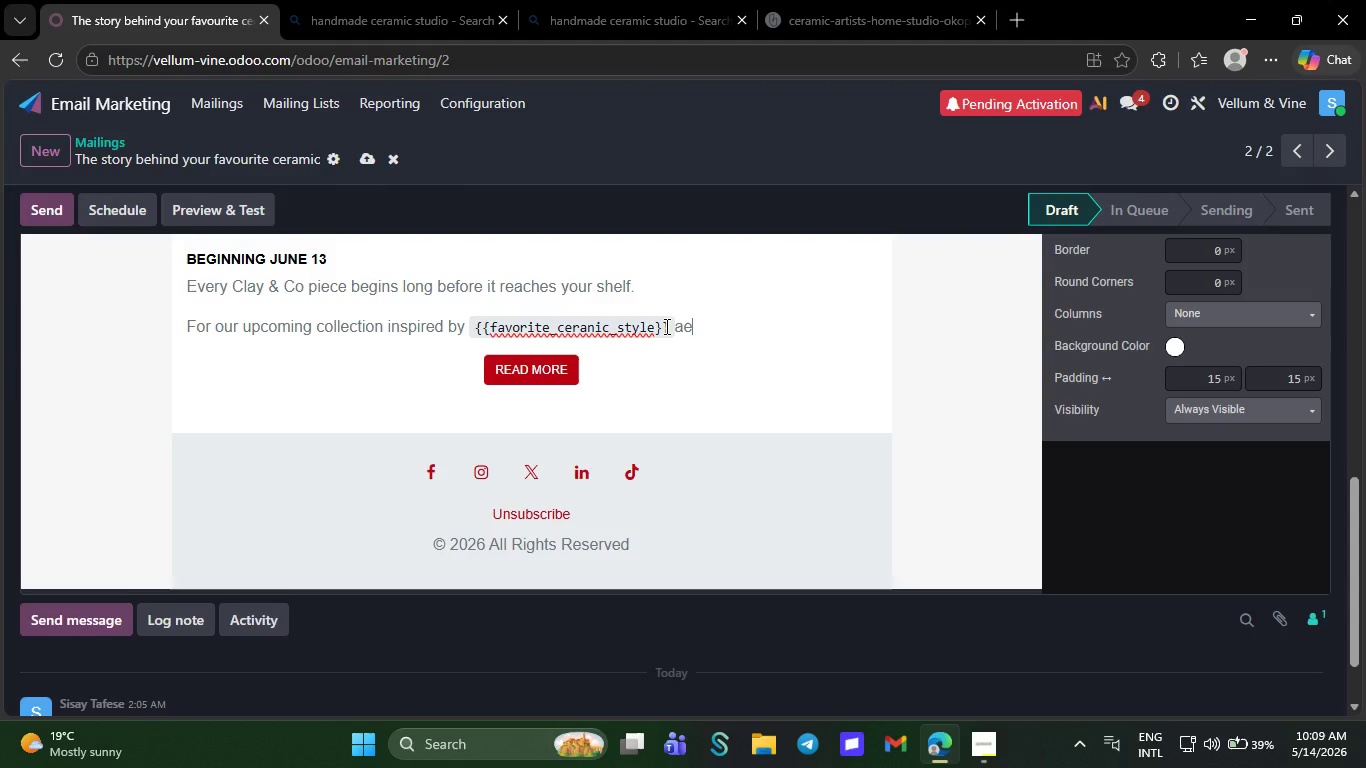 
key(Backspace)
 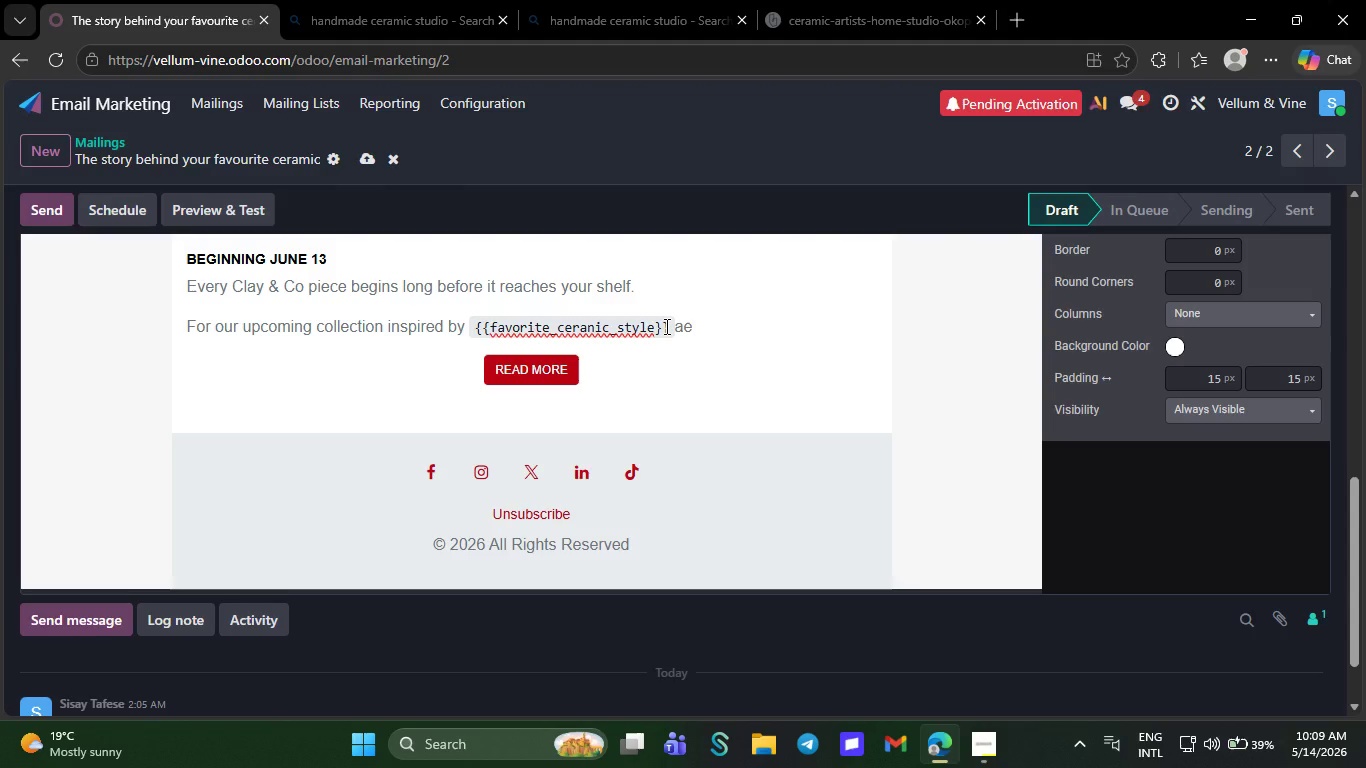 
type(sthe)
 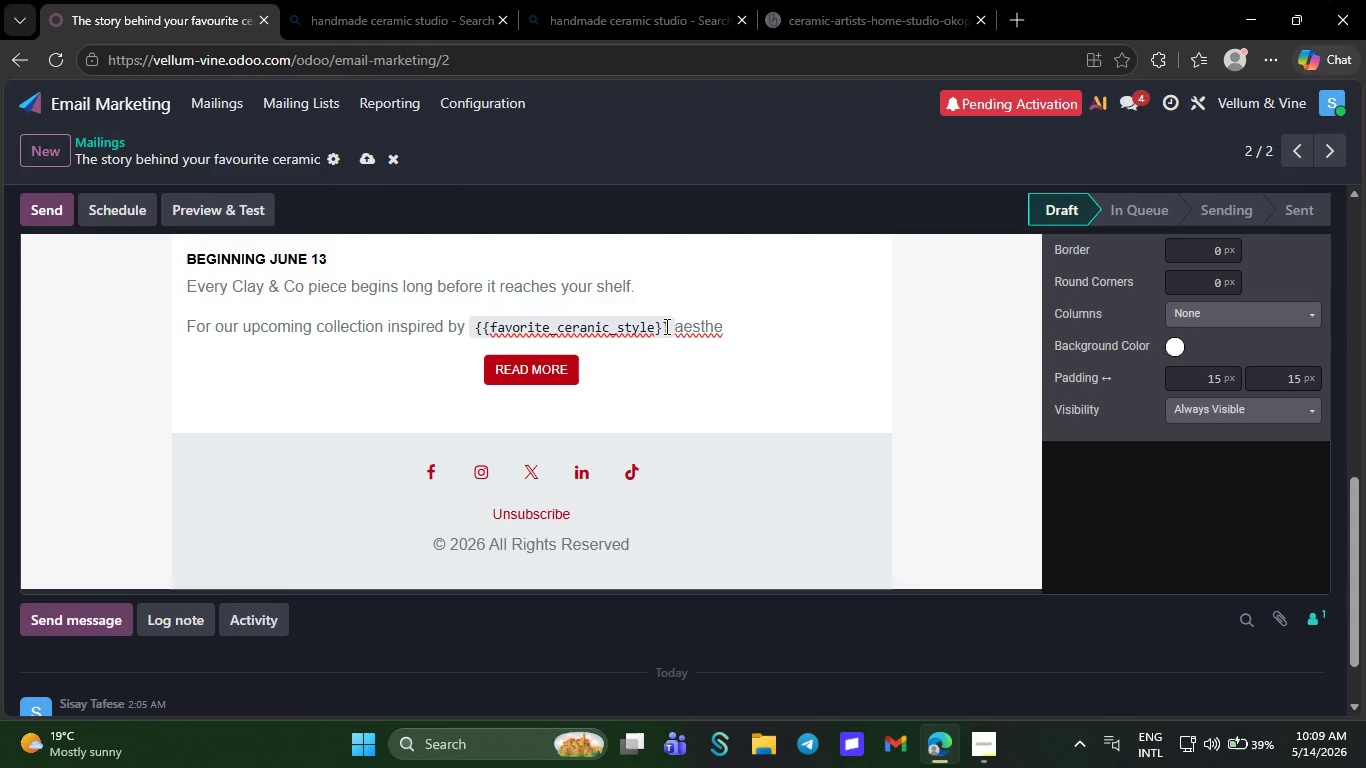 
type(tics )
key(Backspace)
type(, our featured artisans spent weeks refining textures, expermenting with mineral glazes, and firing each batch individually to preserve o)
key(Backspace)
type(its unique character,)
key(Backspace)
type(.)
key(NumpadEnter)
type(No twi)
 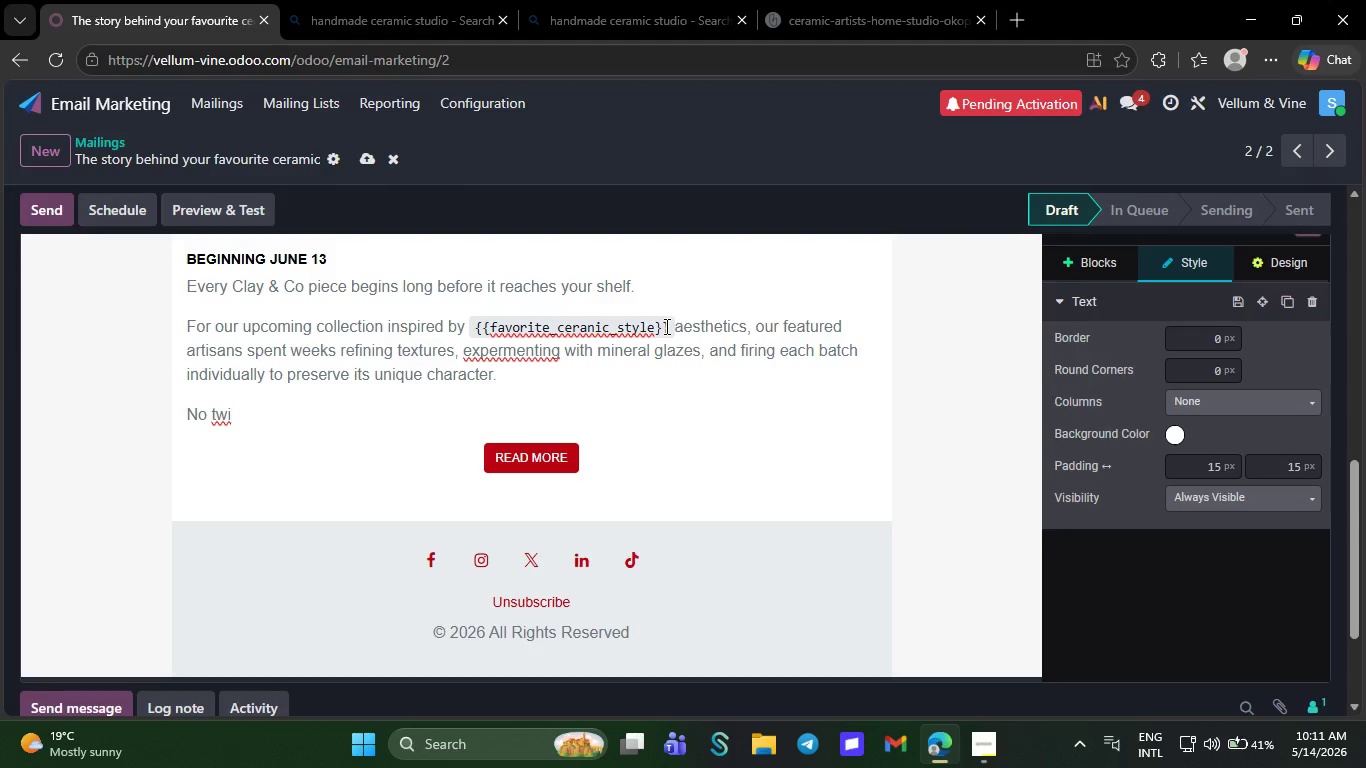 
key(Backspace)
type(p)
key(Backspace)
type(o piece are identical and that is preci)
 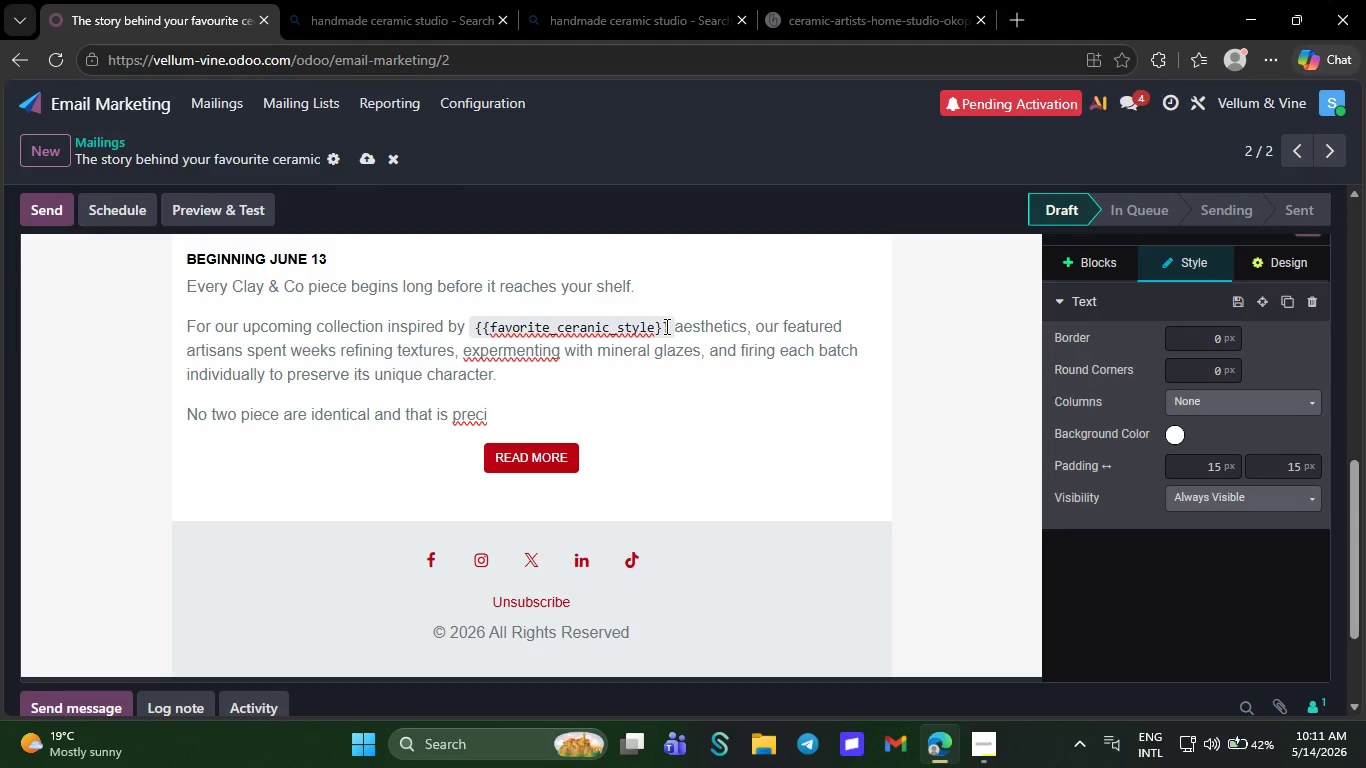 
type(sely the beauty of handcrafted cet)
key(Backspace)
type(ramics )
key(Backspace)
type(.)
key(NumpadEnter)
type(As one of our long standing meme)
key(Backspace)
type(bers, you now hac)
key(Backspace)
type(ve ea)
 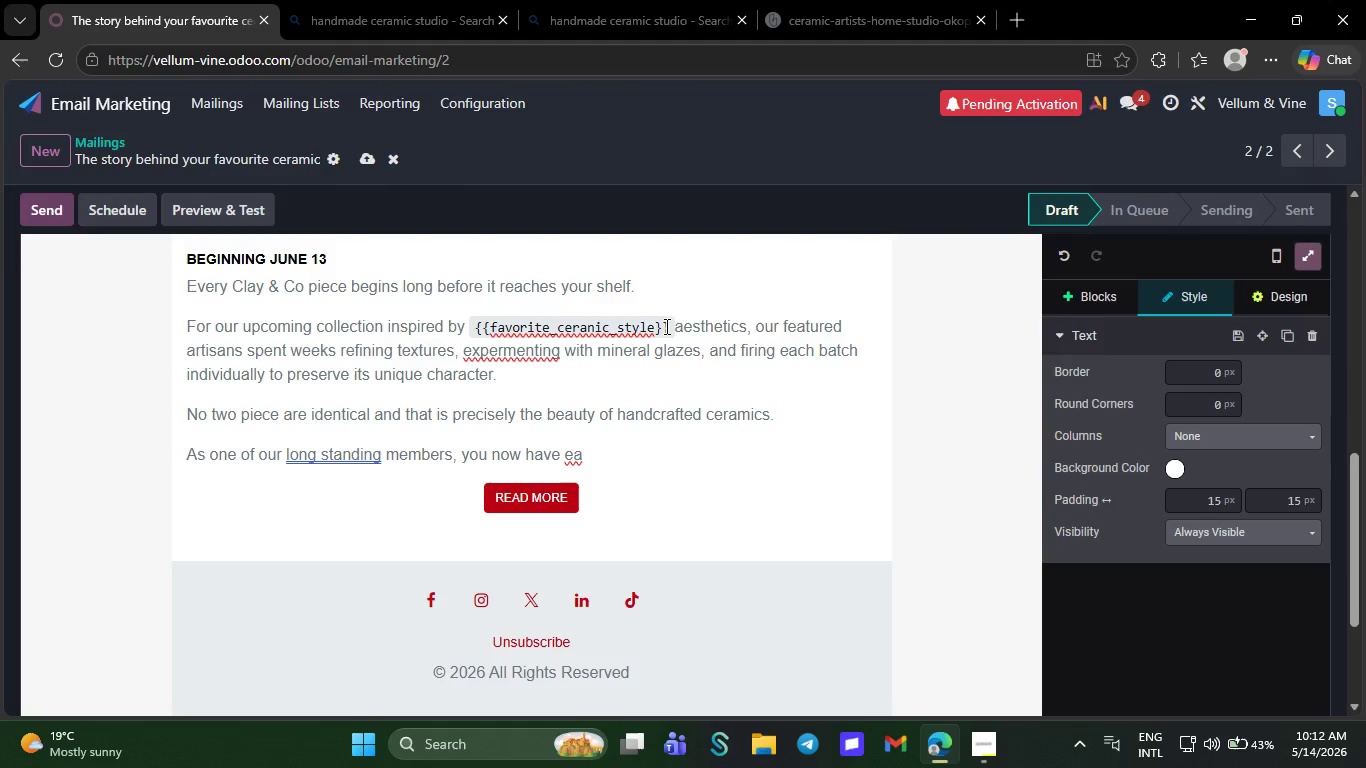 
type(rly access to u)
key(Backspace)
type(our upcoming "")
key(Backspace)
type(Master Collector)
 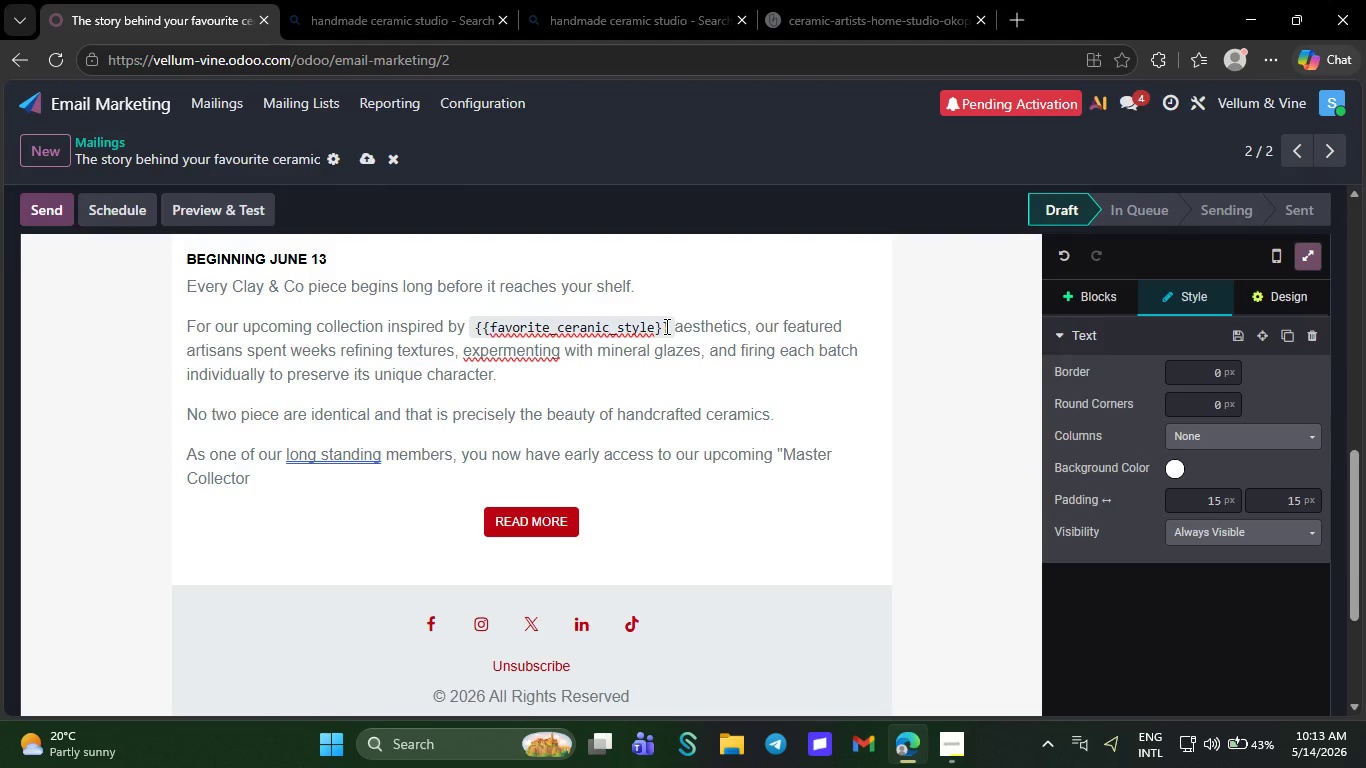 
hold_key(key=CapsLock, duration=0.53)
 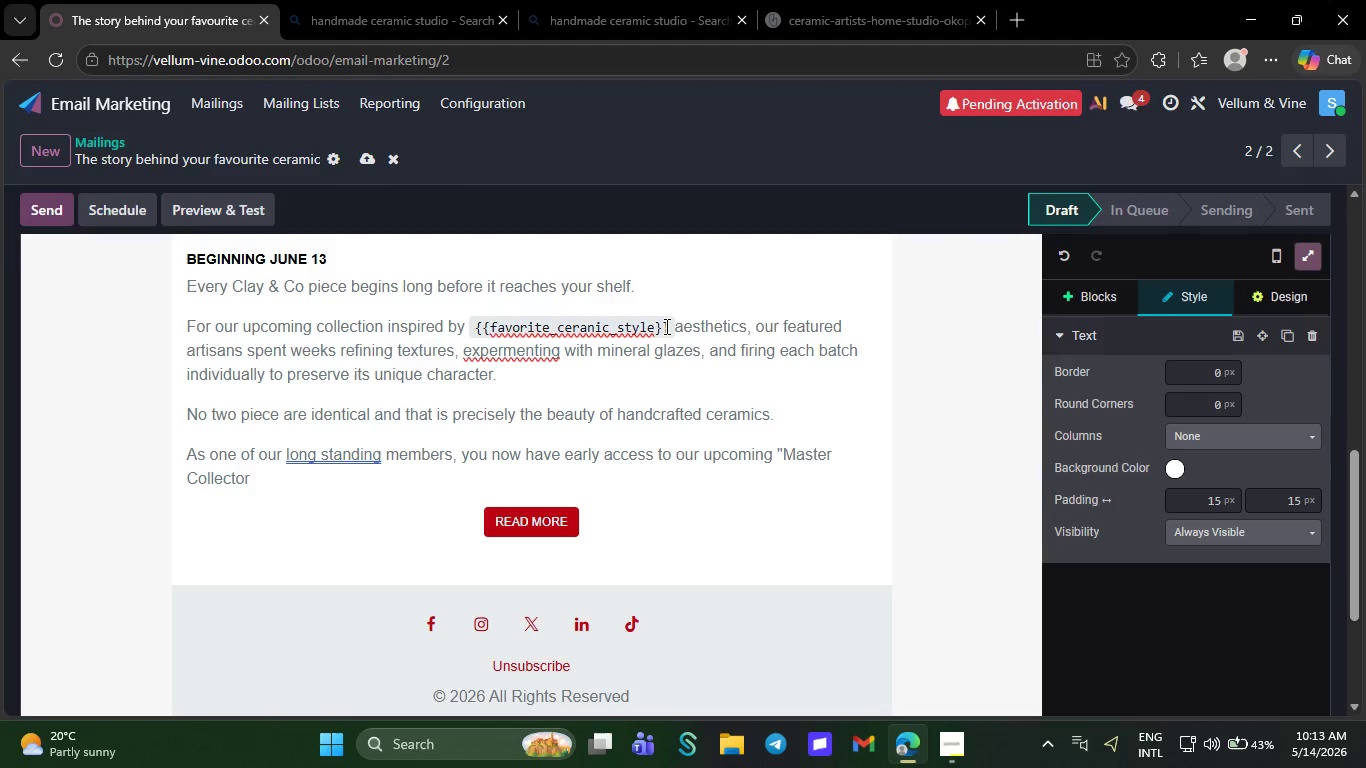 
hold_key(key=CapsLock, duration=0.97)
 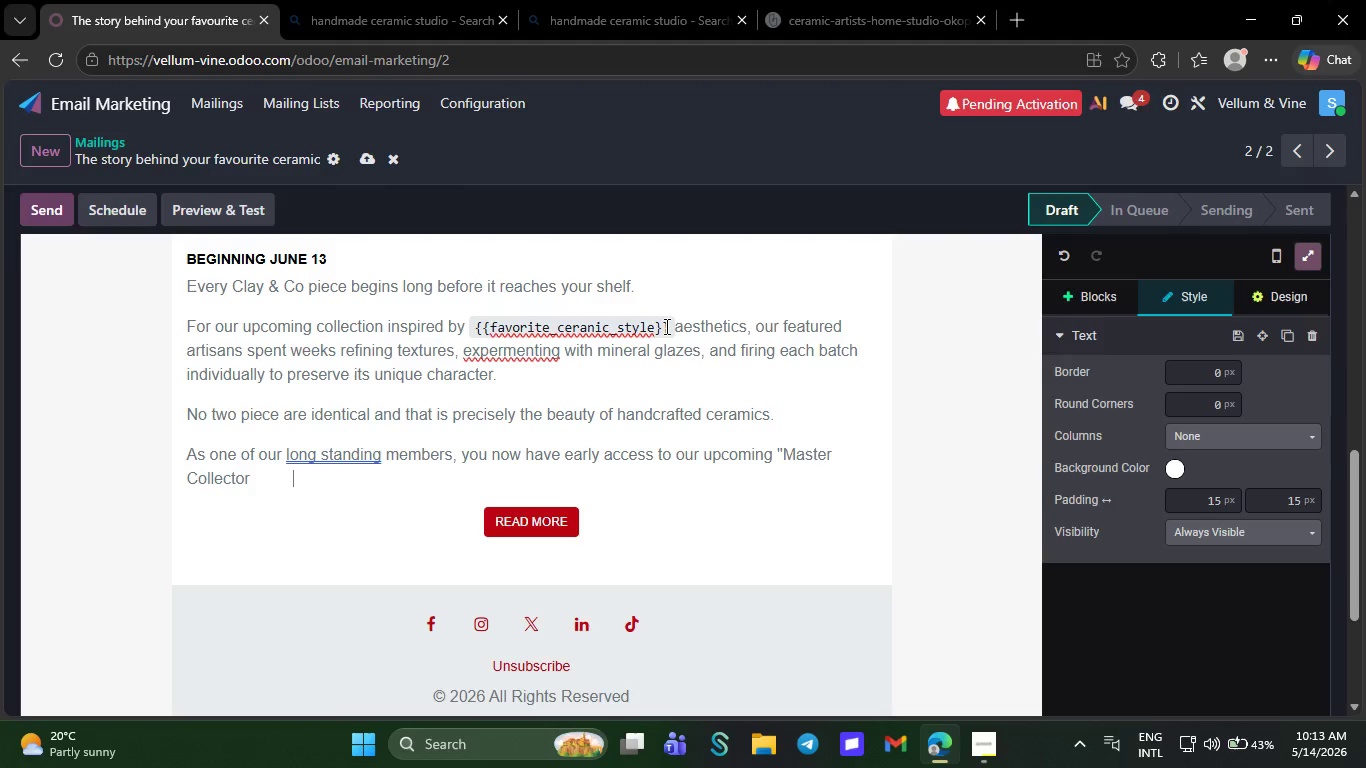 
type('')
key(Backspace)
key(Backspace)
type("  tier, featuring )
key(Backspace)
type(: )
key(NumpadEnter)
type(/)
 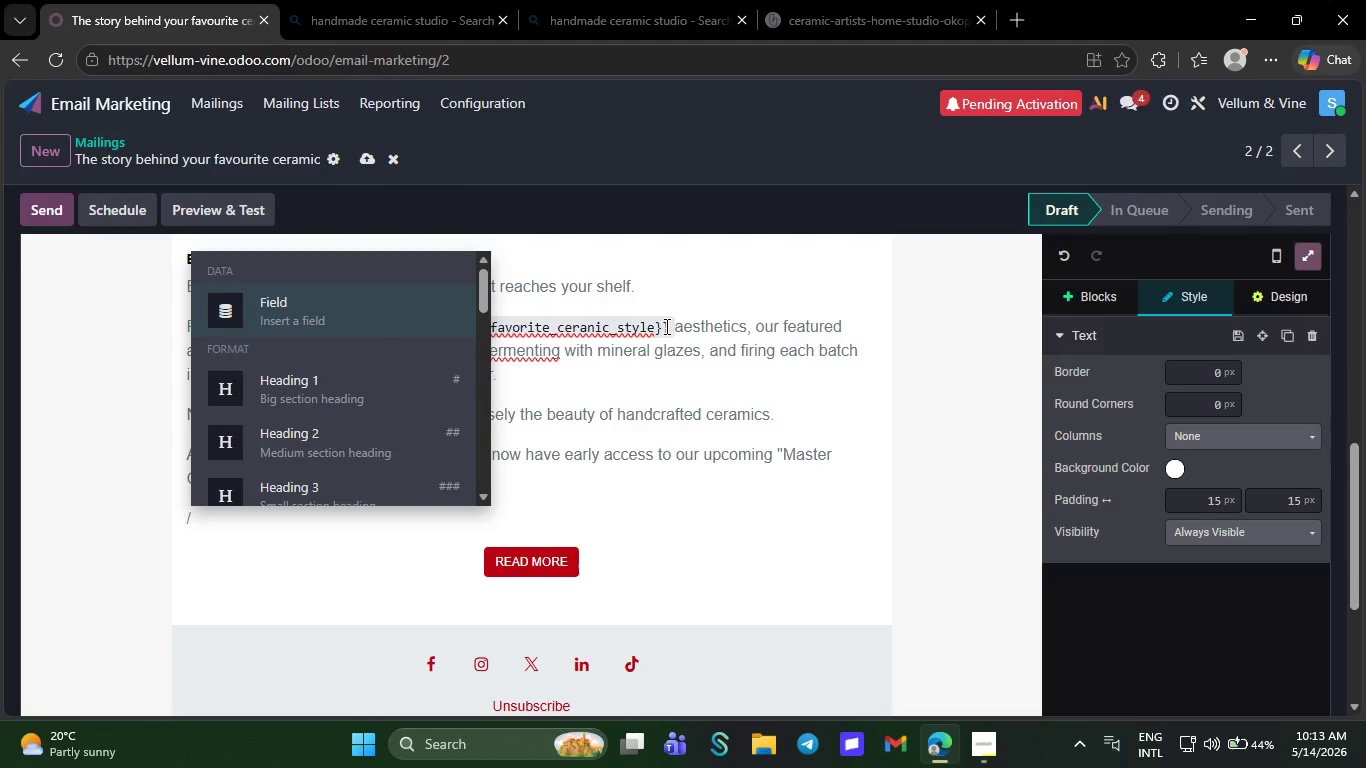 
hold_key(key=Tab, duration=0.52)
 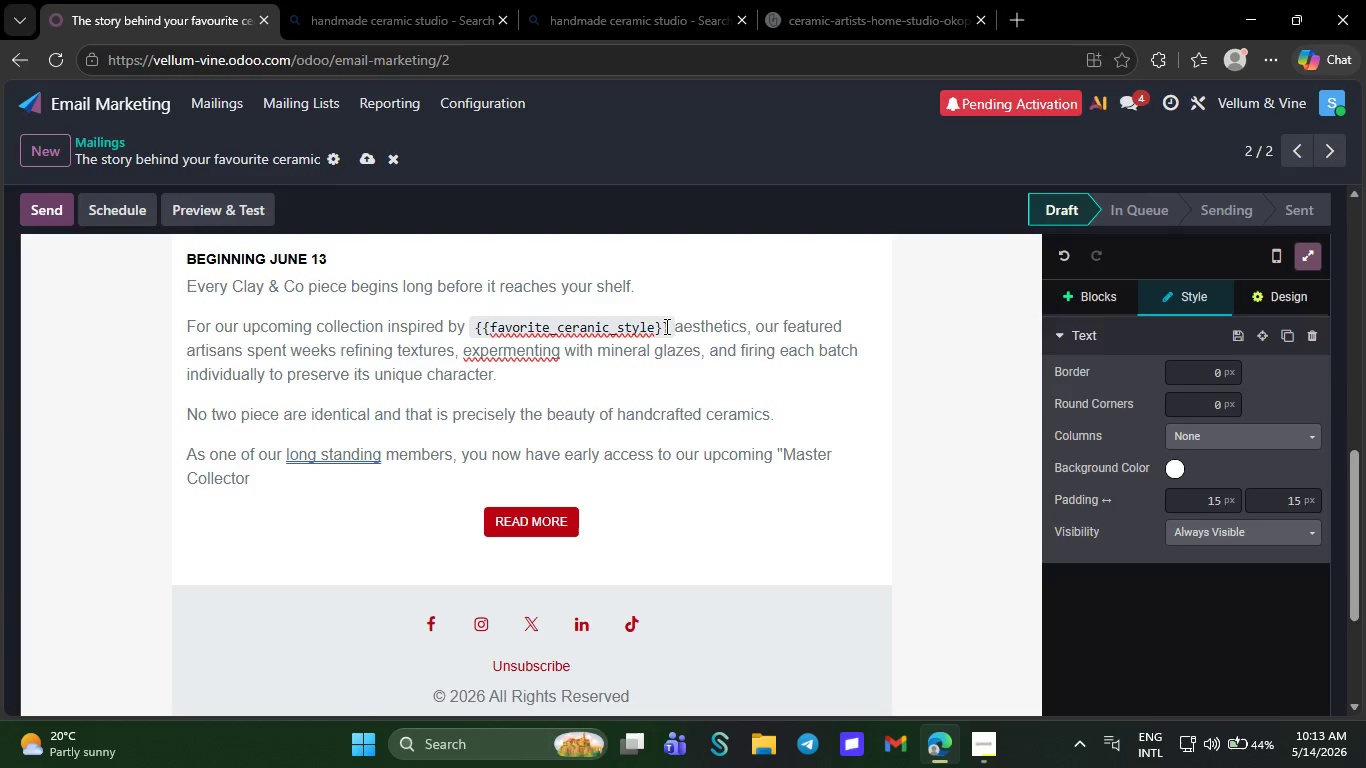 
left_click([298, 413])
 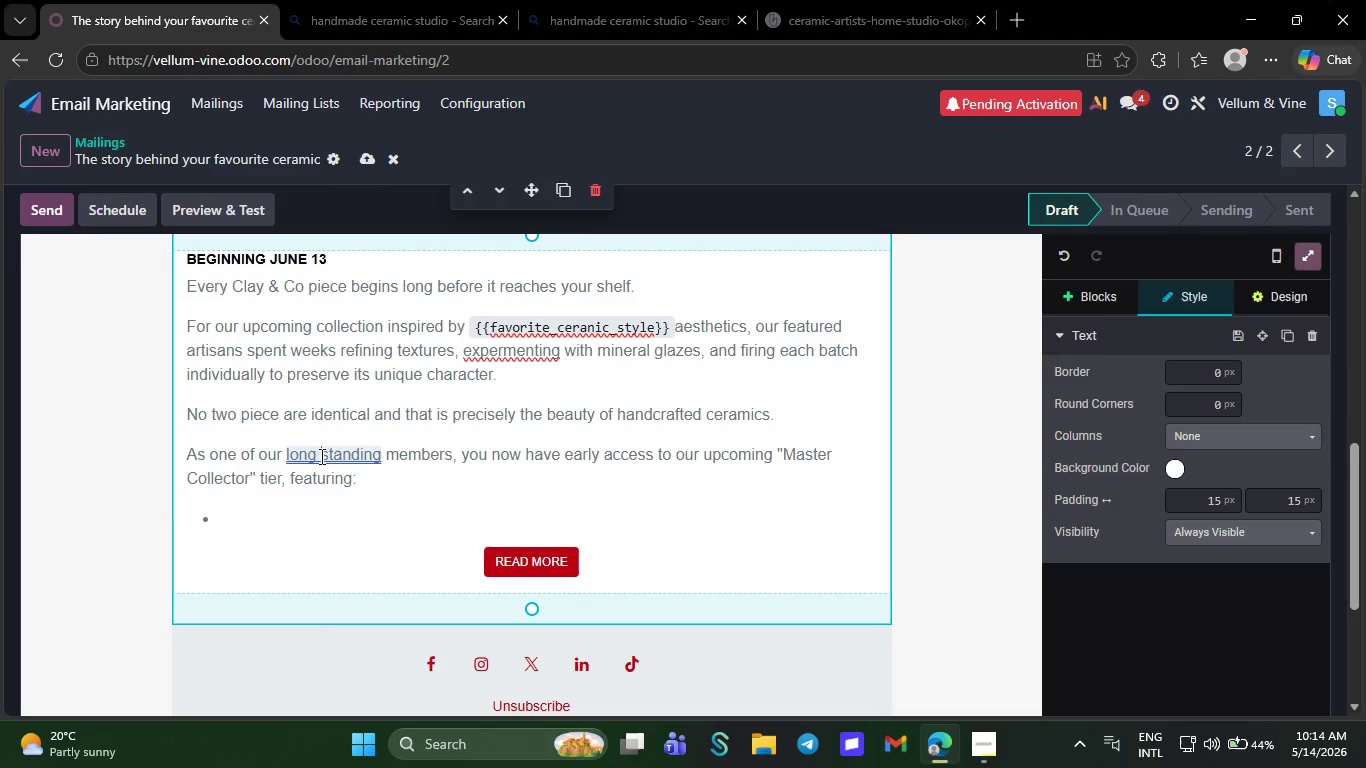 
right_click([320, 456])
 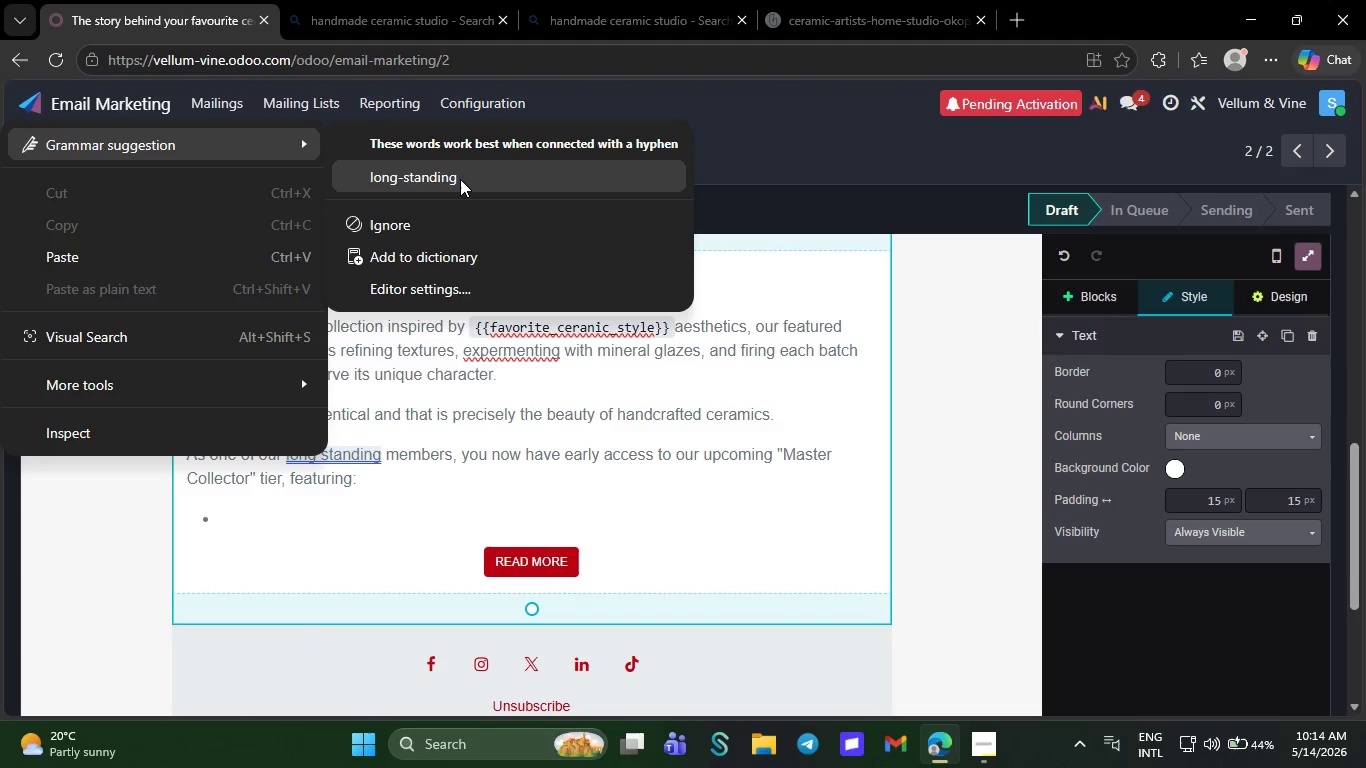 
left_click([460, 179])
 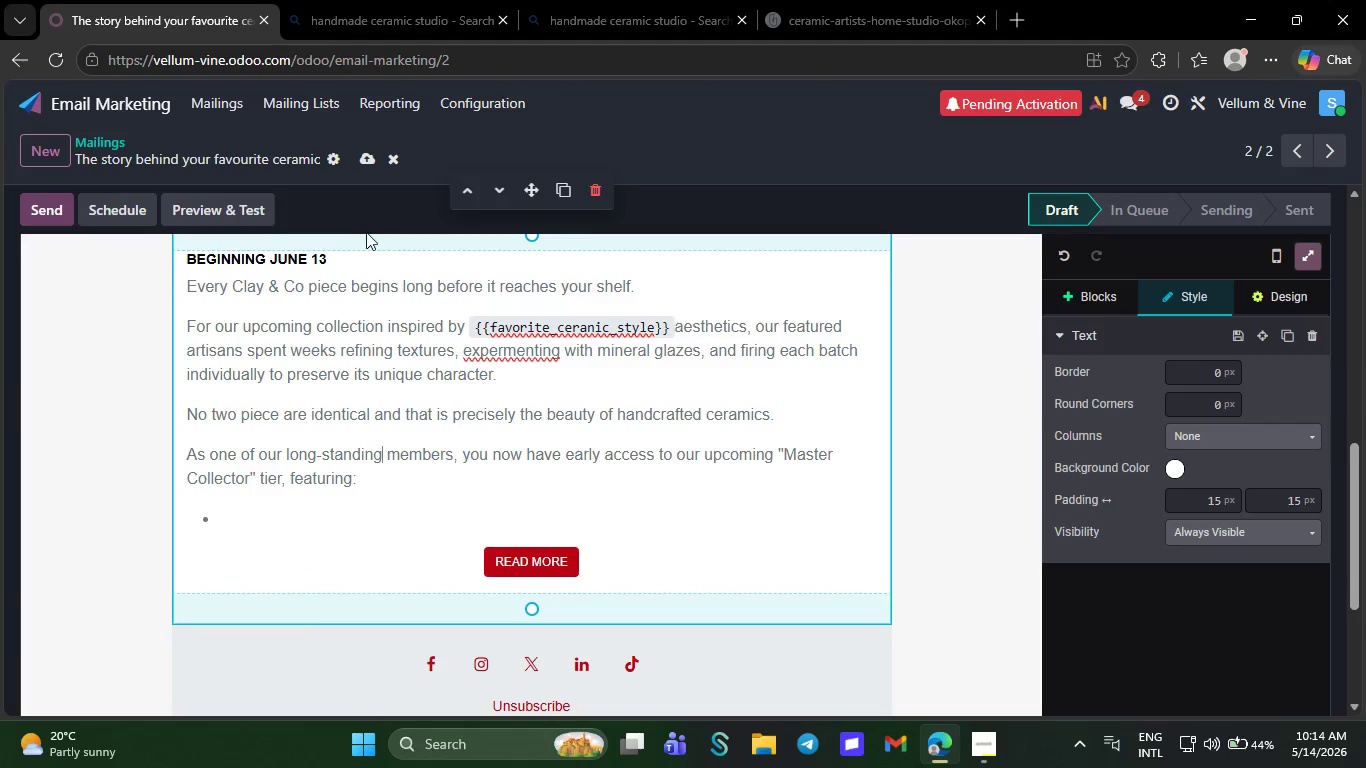 
left_click([281, 504])
 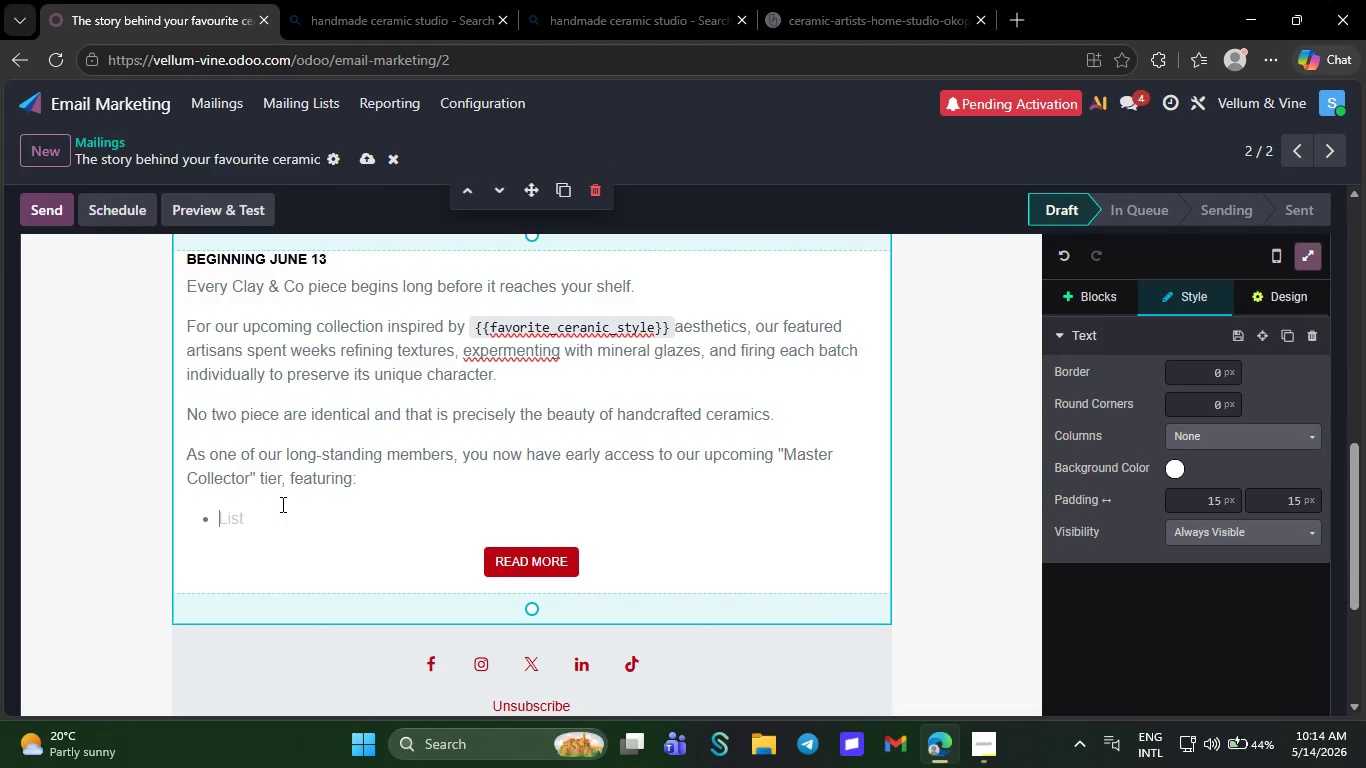 
type(Limited seasonal )
 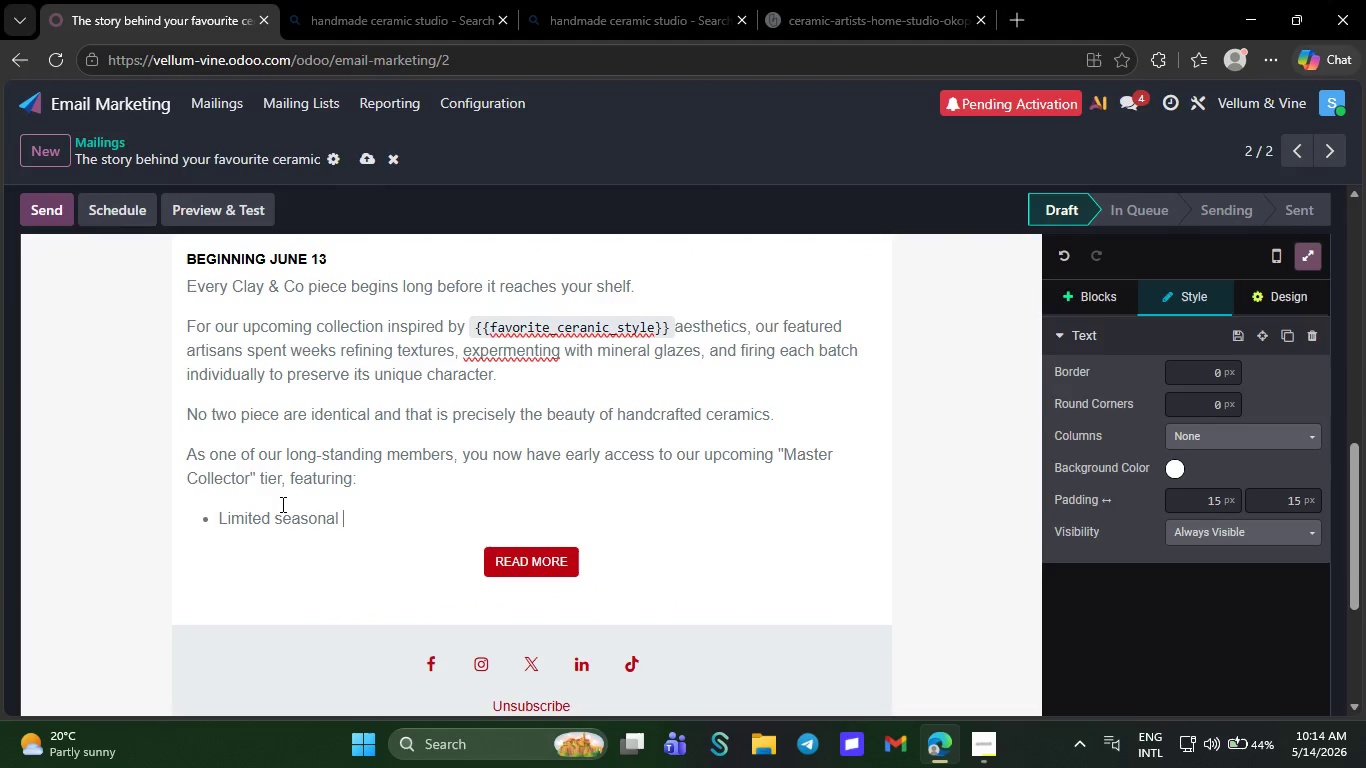 
type(drops)
key(NumpadEnter)
type(Si)
 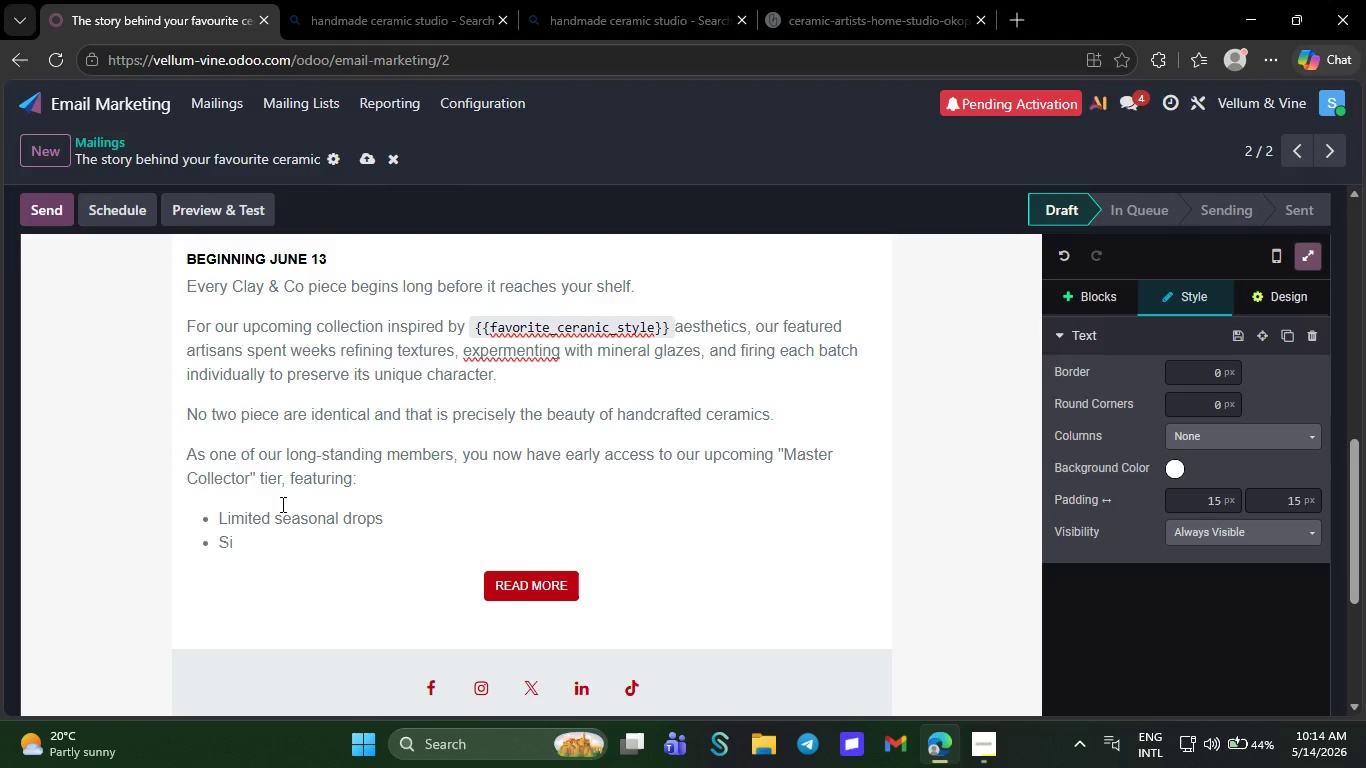 
type(gned artisan notes )
key(NumpadEnter)
type(Priority access to rare k)
 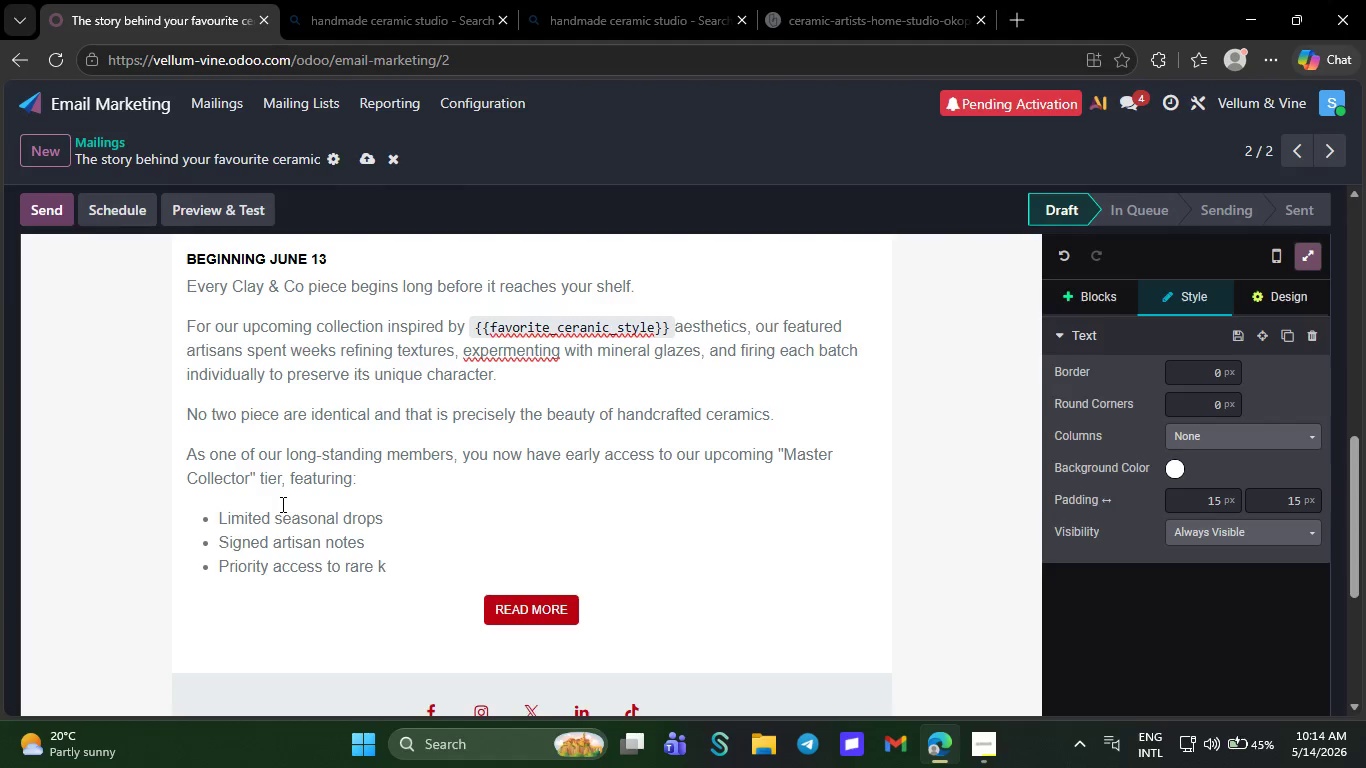 
type(iln runs)
key(NumpadEnter)
type(Private virtual Studio conversations)
key(NumpadEnter)
key(Backspace)
key(Backspace)
type(Warm regards )
key(Backspace)
type(,)
 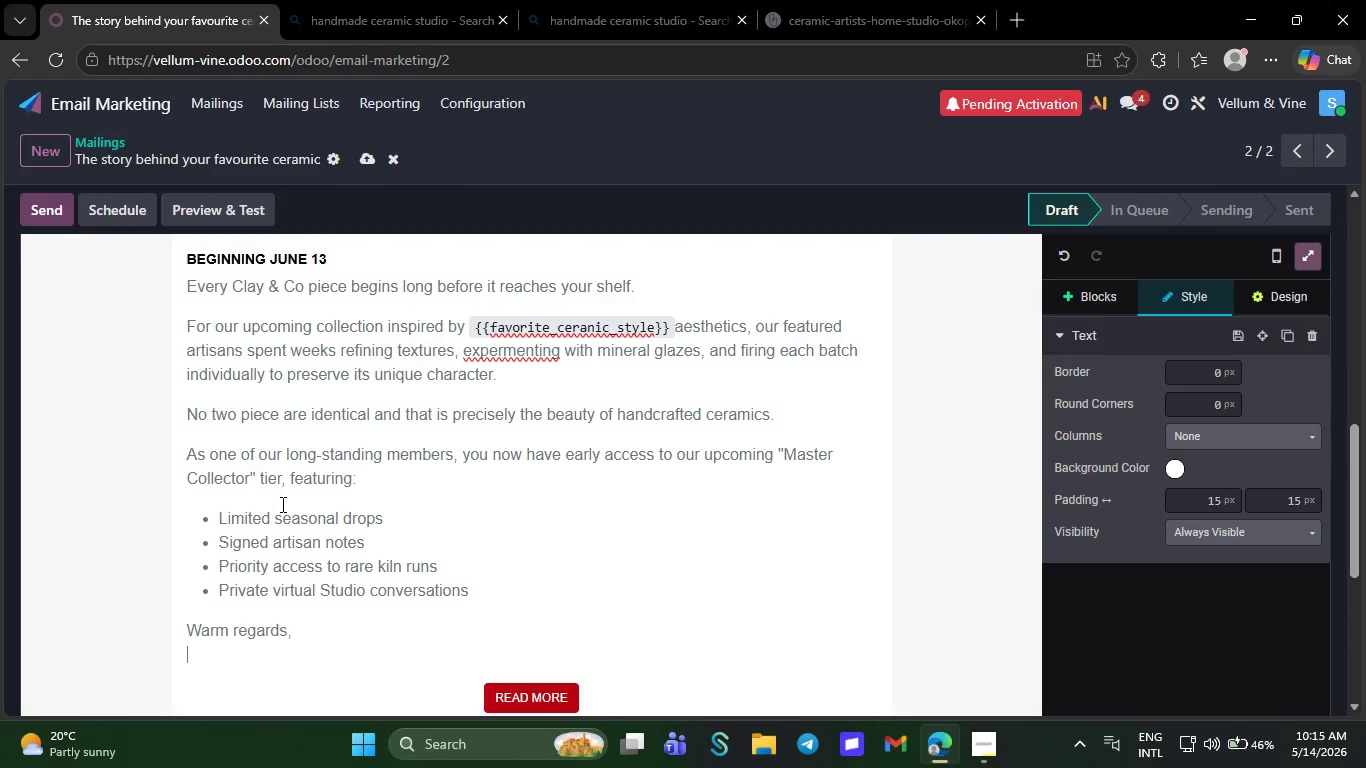 
key(Shift+Enter)
 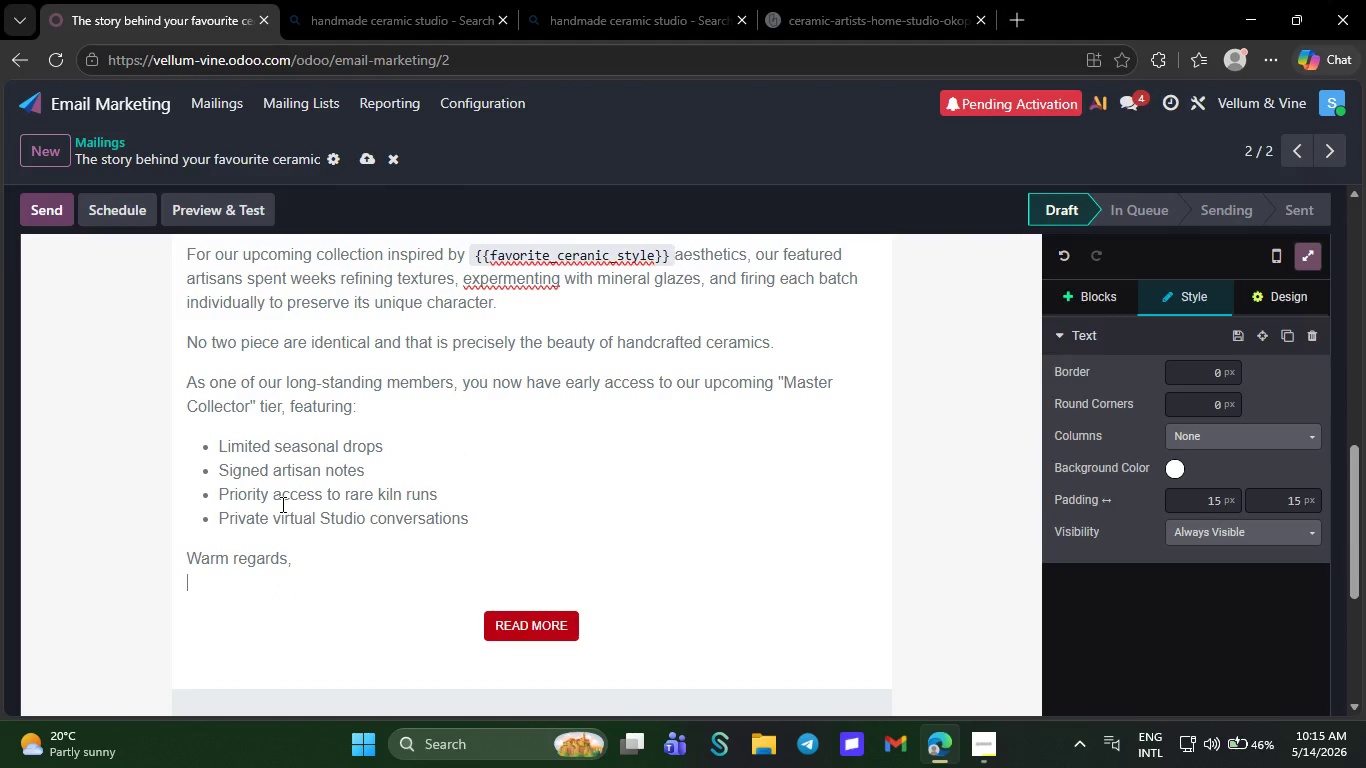 
type(Vellum )
 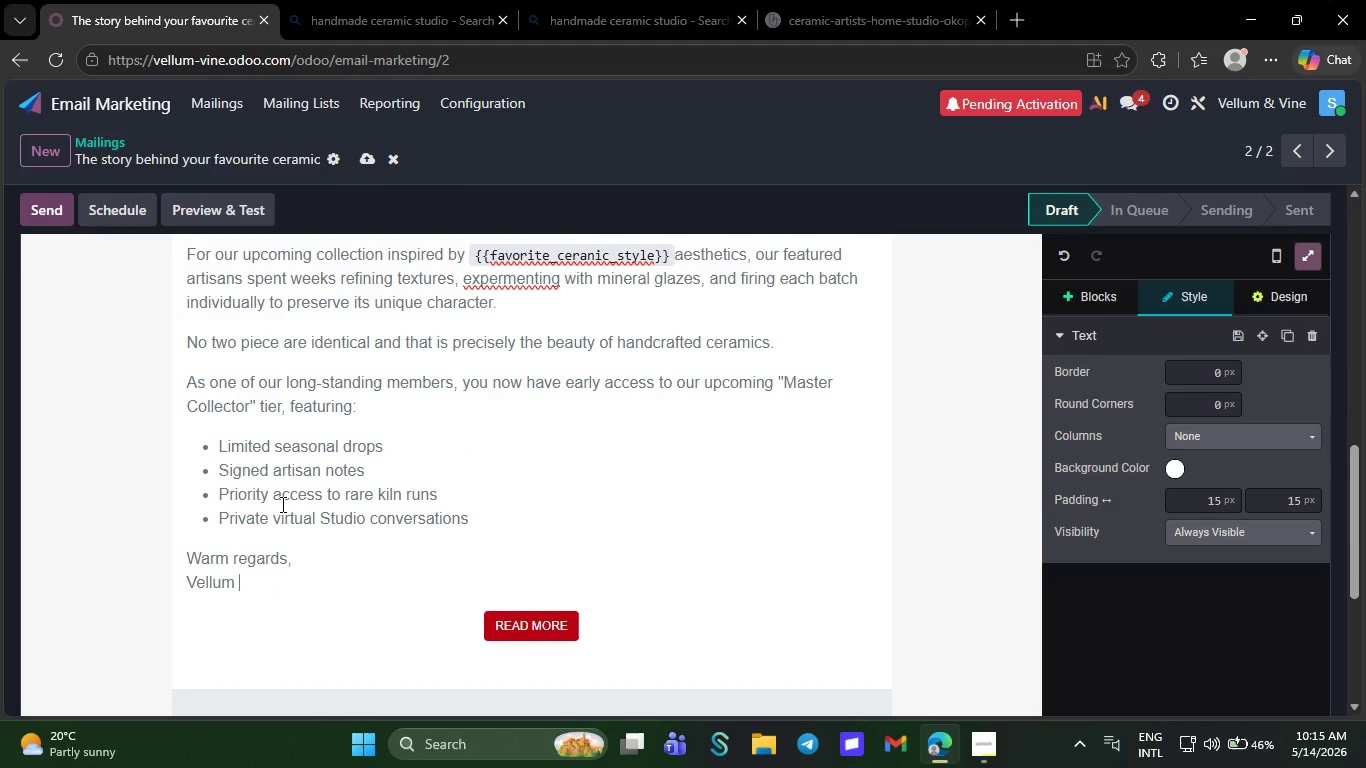 
type(& Vine)
 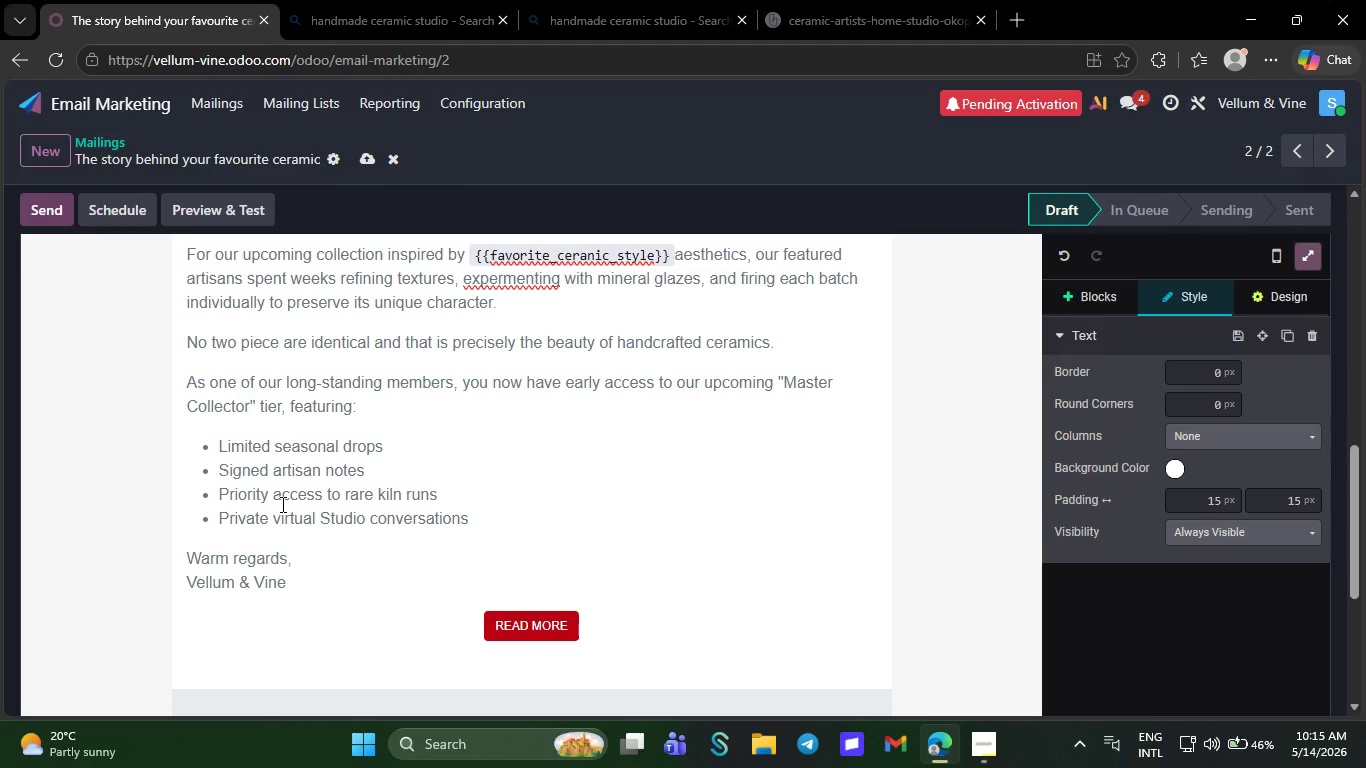 
left_click([563, 624])
 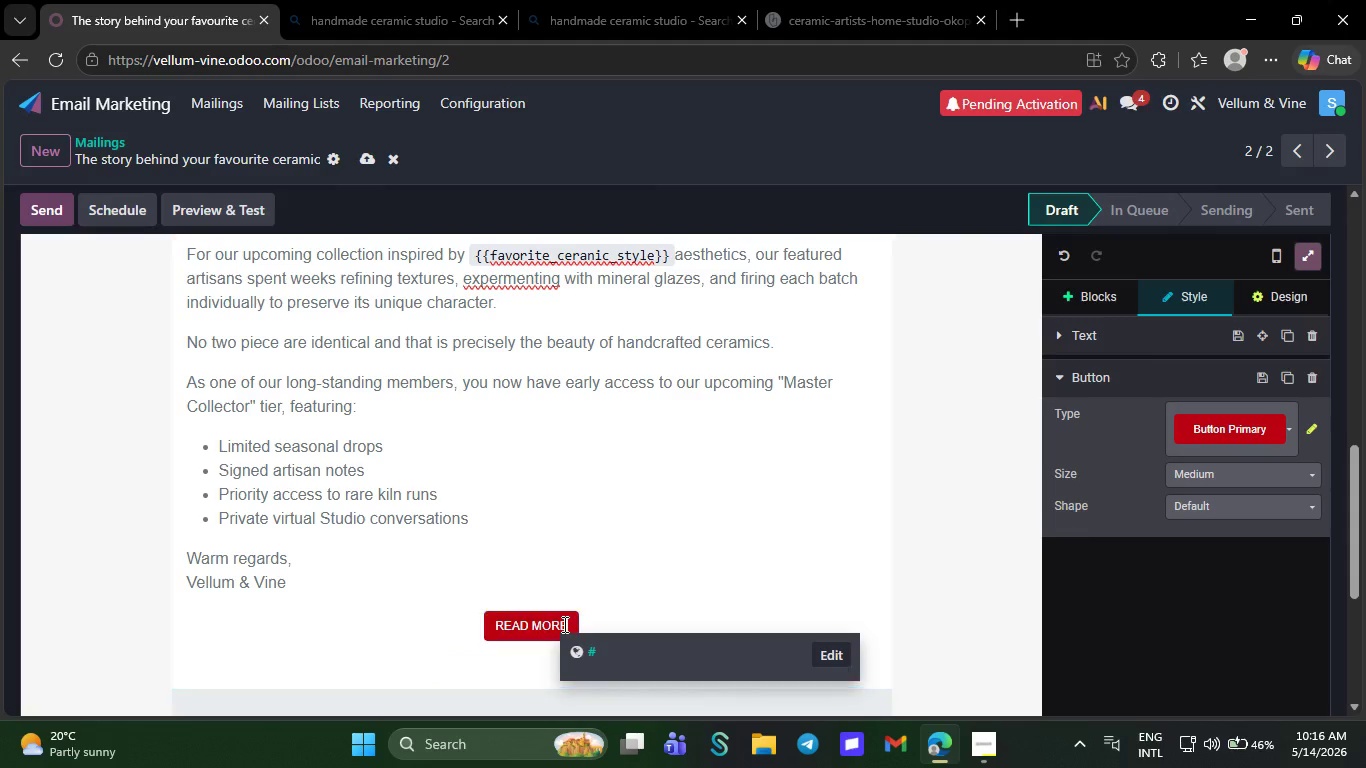 
key(ArrowRight)
 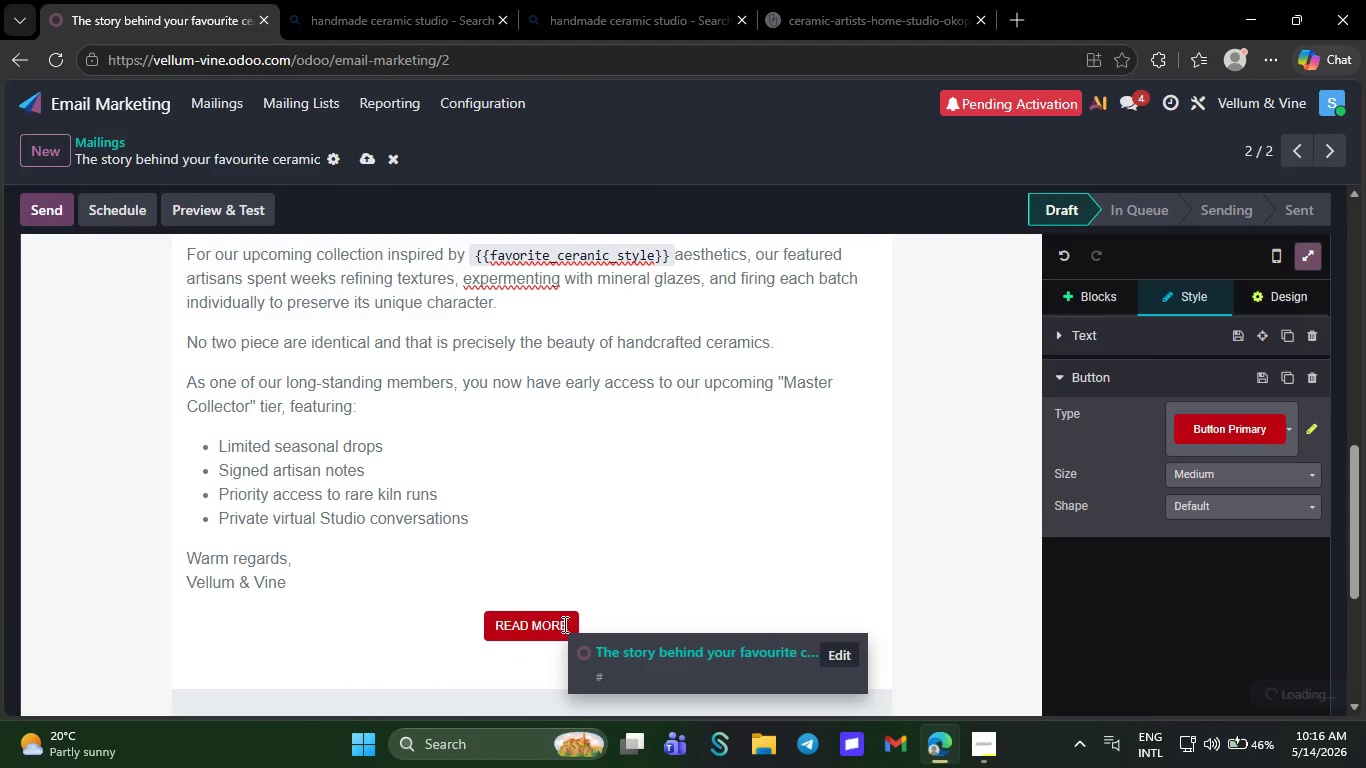 
key(Backspace)
key(Backspace)
key(Backspace)
key(Backspace)
key(Backspace)
key(Backspace)
key(Backspace)
key(Backspace)
key(Backspace)
type(Previee)
key(Backspace)
type(w the Master Collr)
key(Backspace)
type(ector Ties)
key(Backspace)
type(r)
 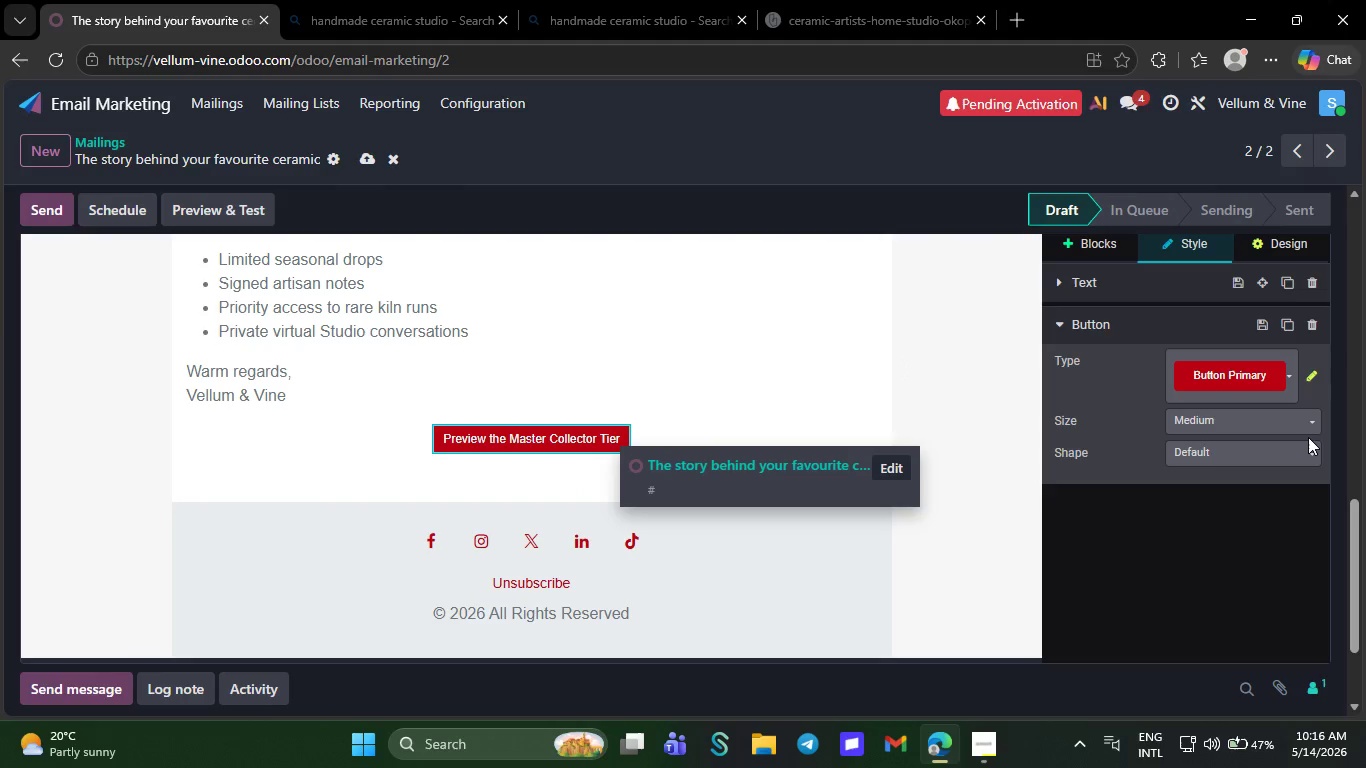 
left_click([1309, 450])
 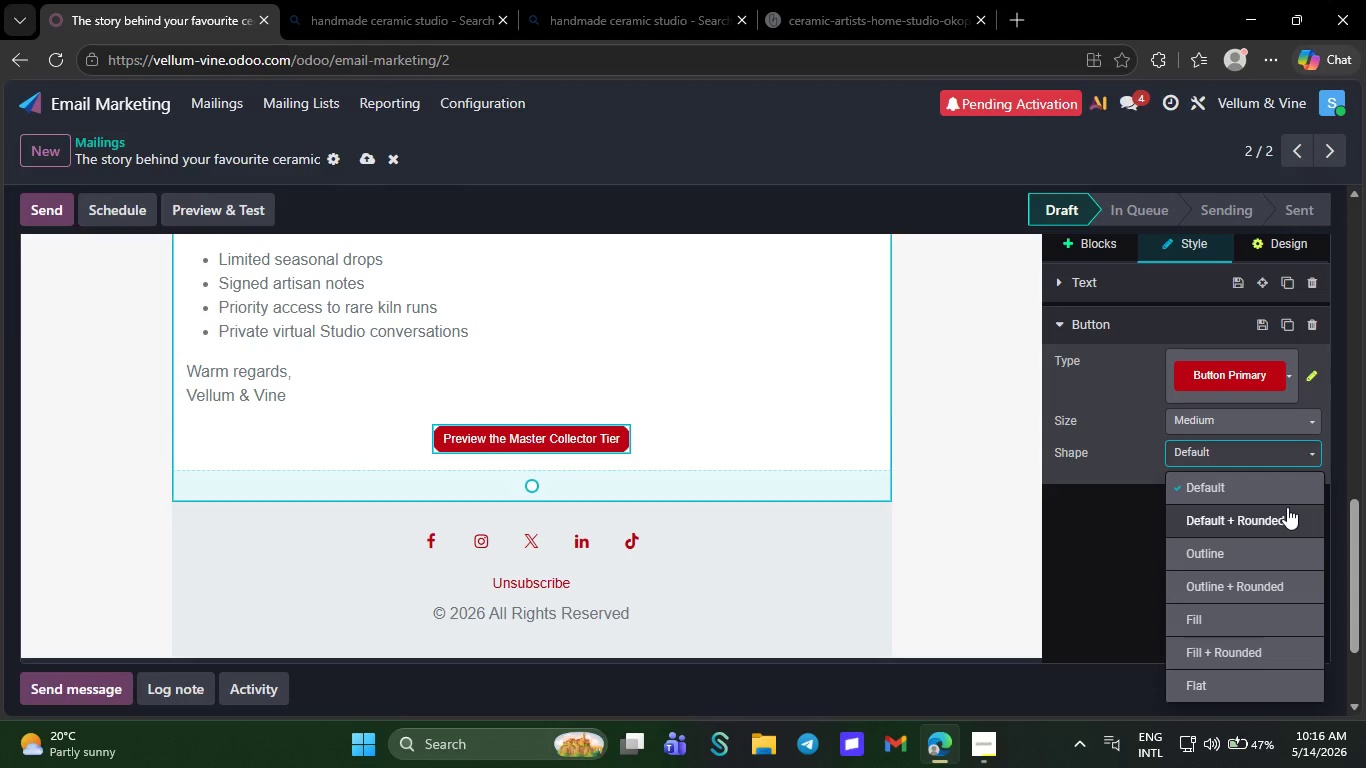 
left_click([1287, 507])
 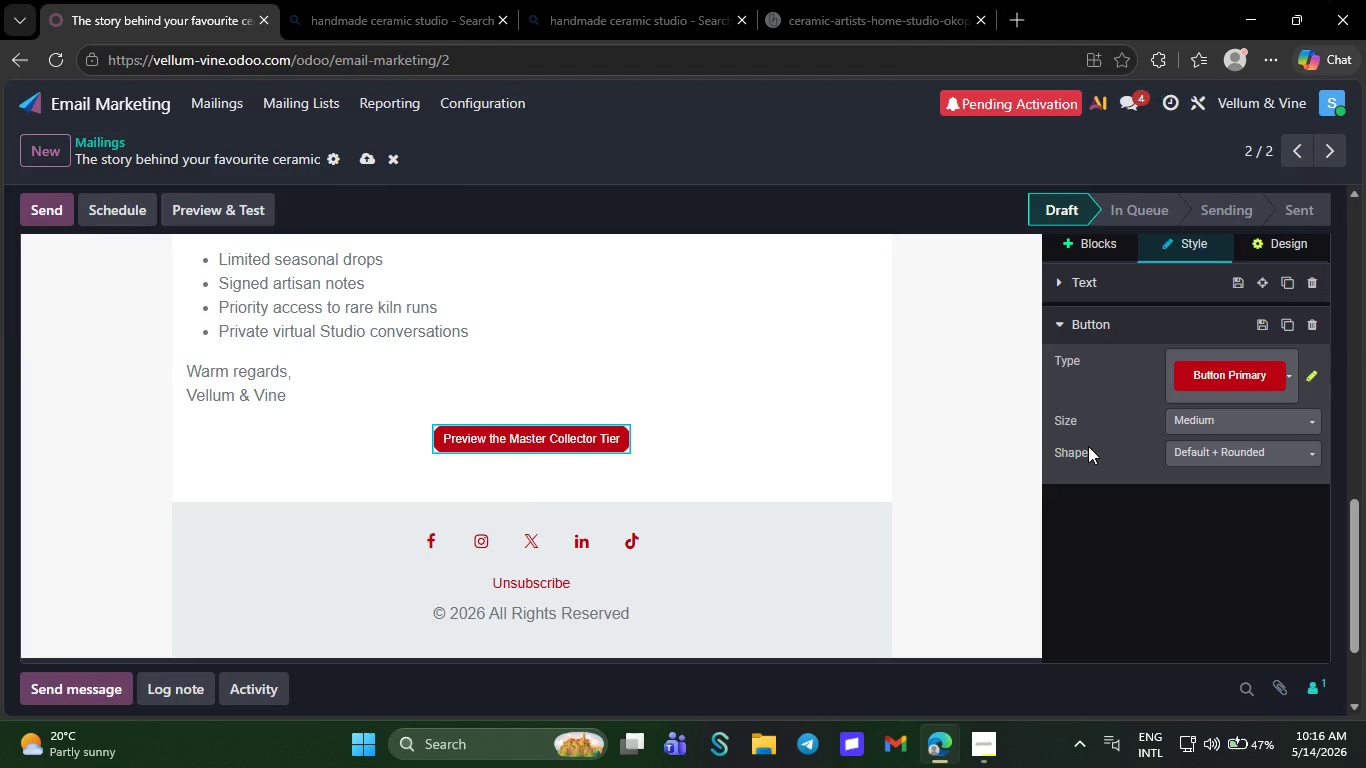 
left_click([825, 415])
 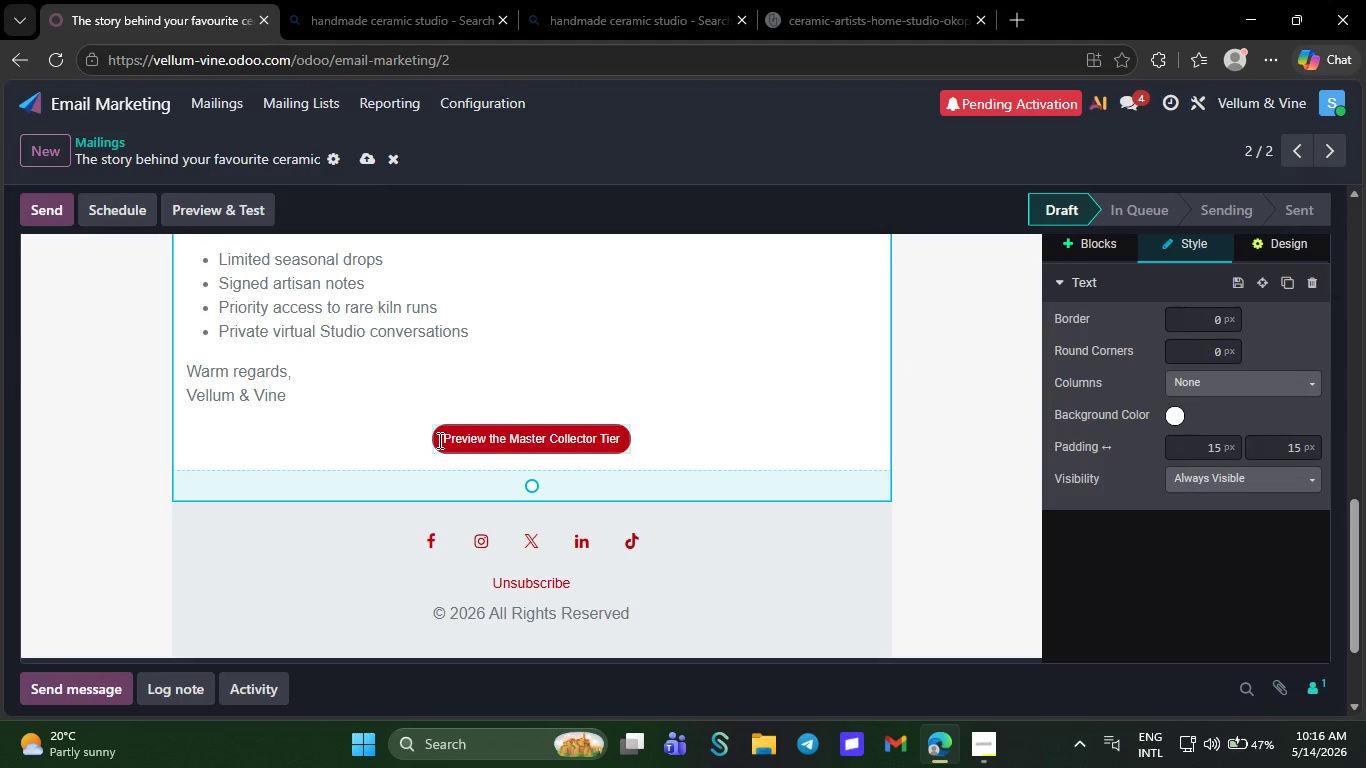 
left_click_drag(start_coordinate=[438, 440], to_coordinate=[641, 433])
 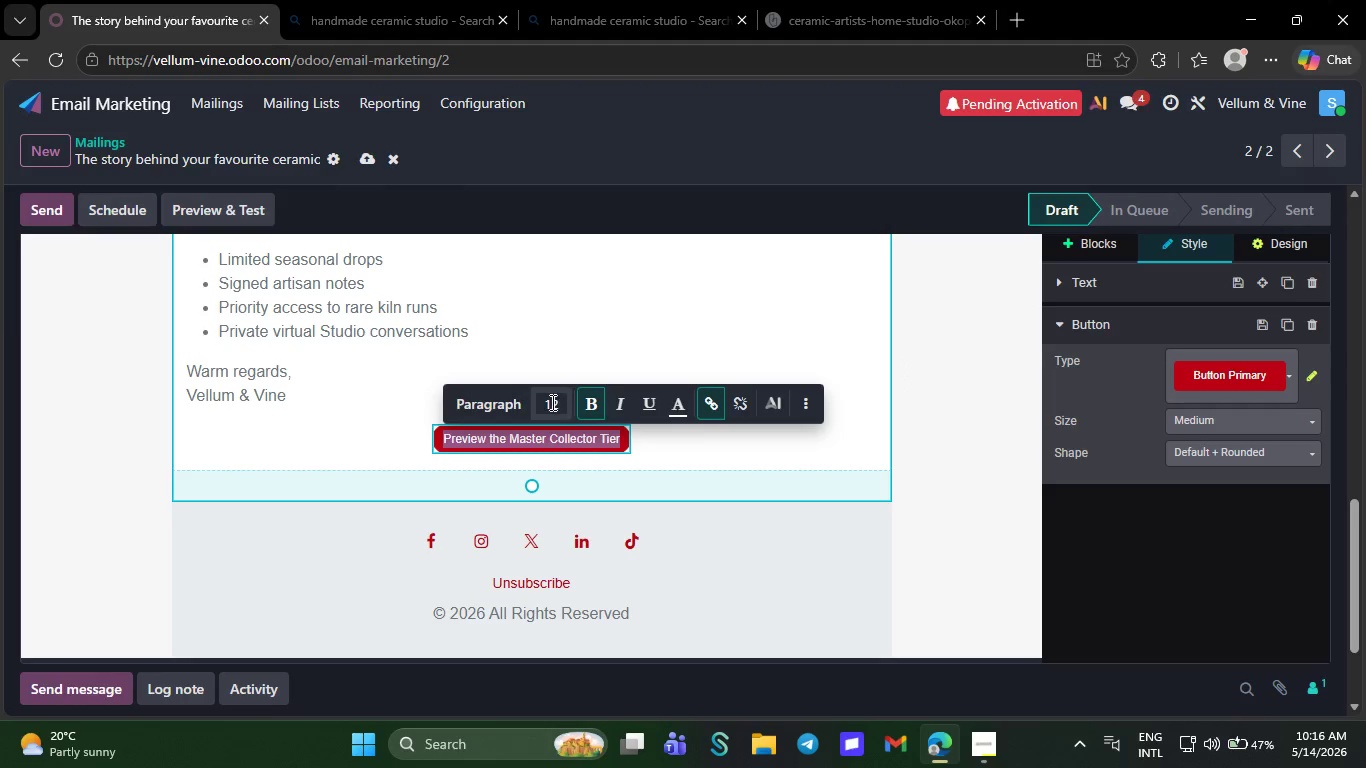 
left_click([551, 402])
 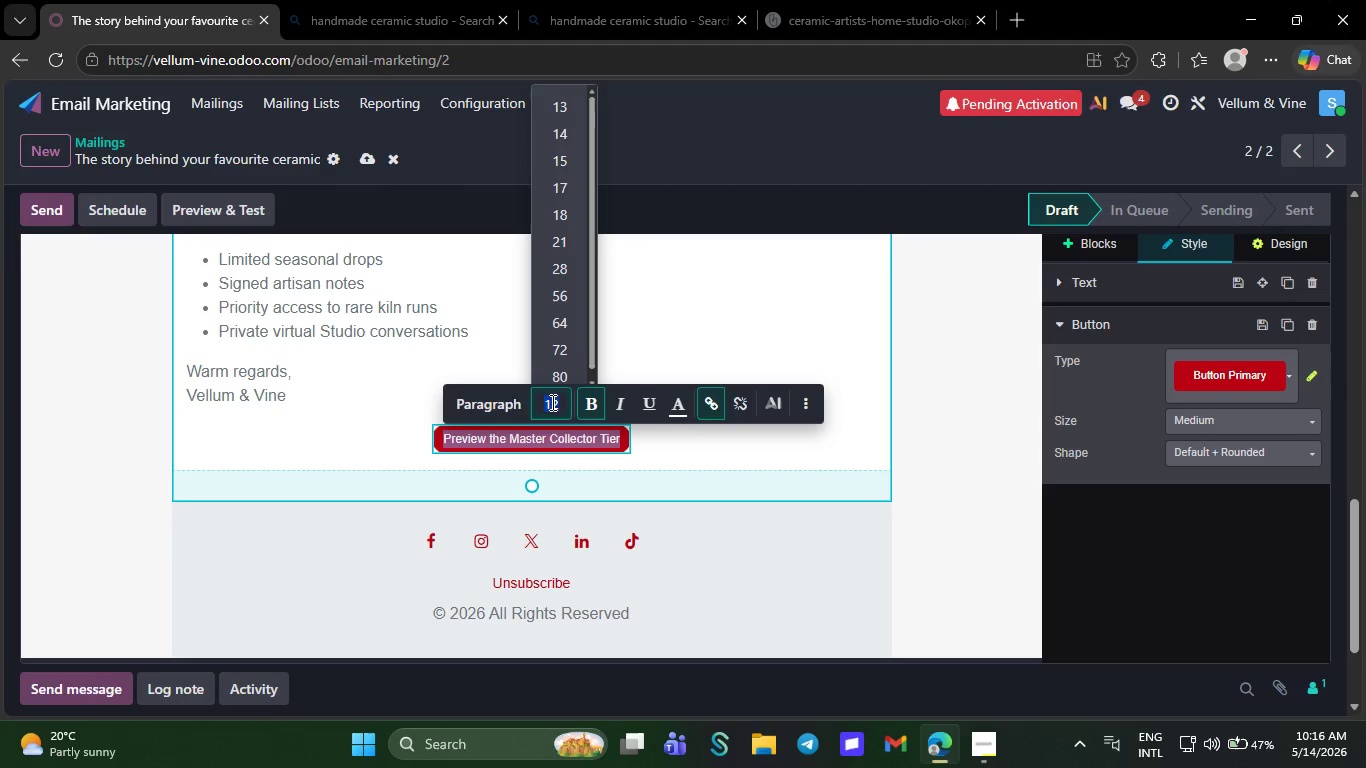 
type(16)
 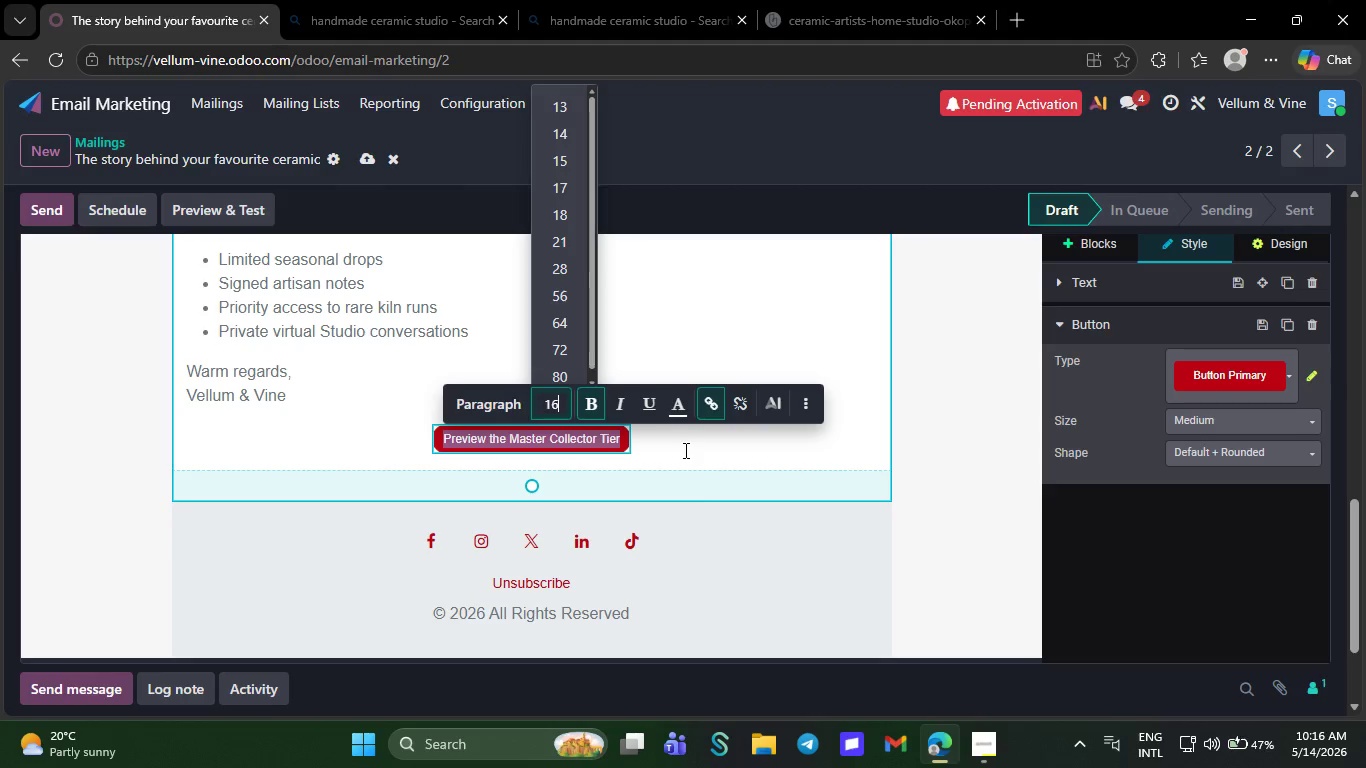 
key(NumpadEnter)
 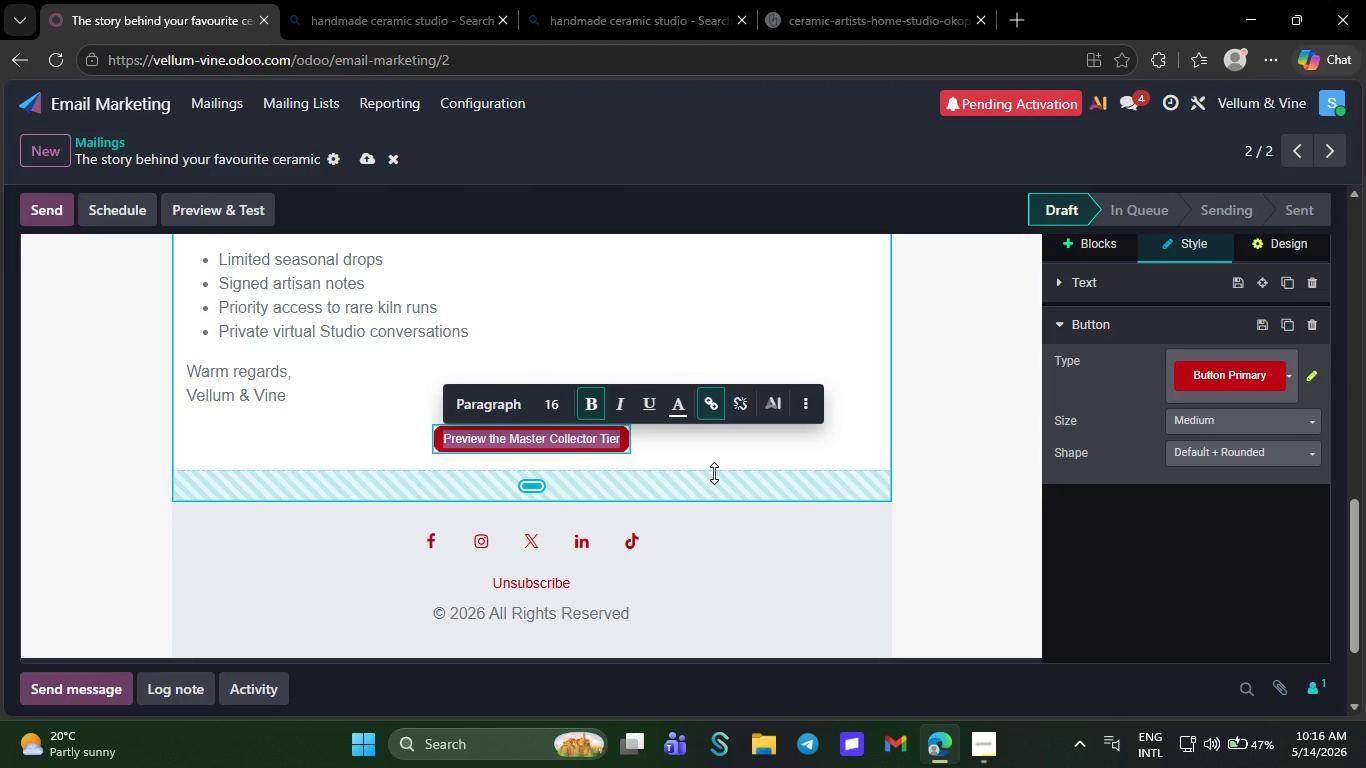 
left_click([707, 461])
 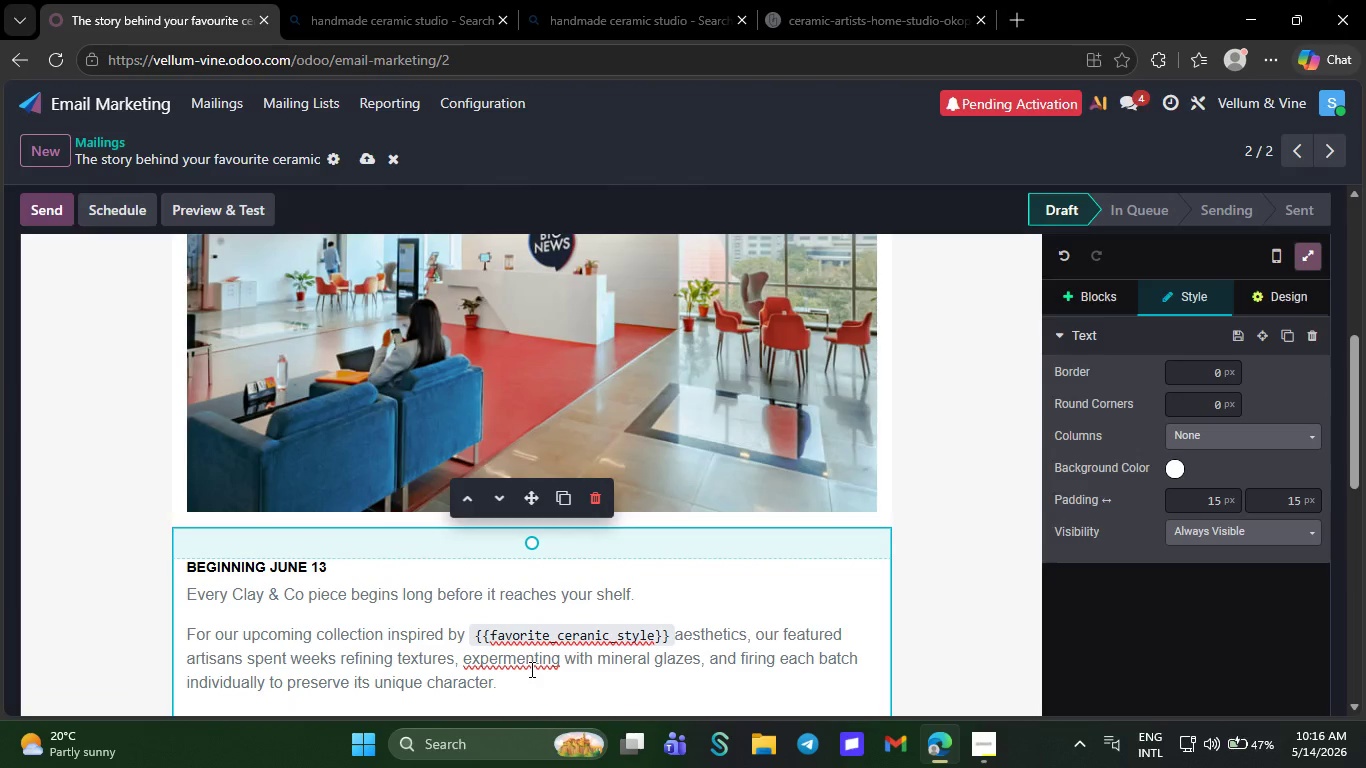 
left_click([528, 657])
 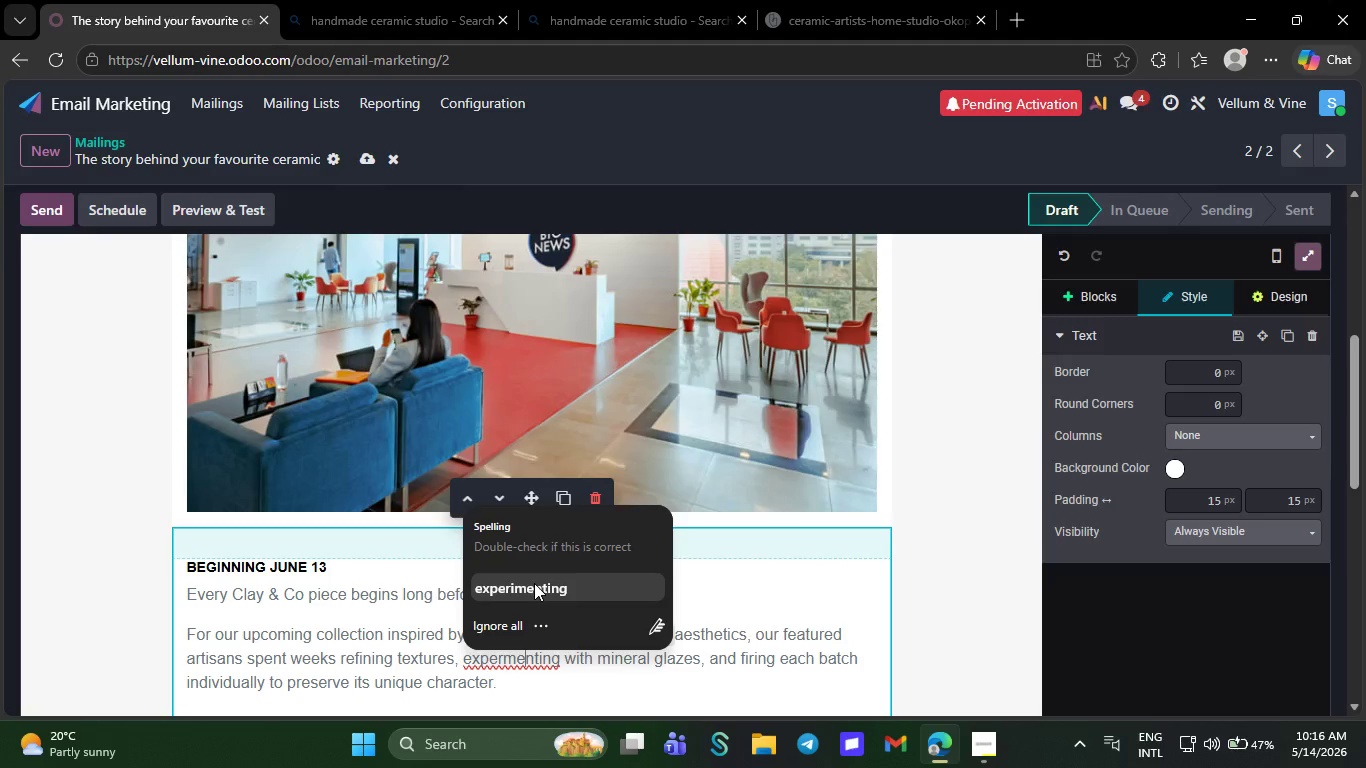 
left_click([534, 583])
 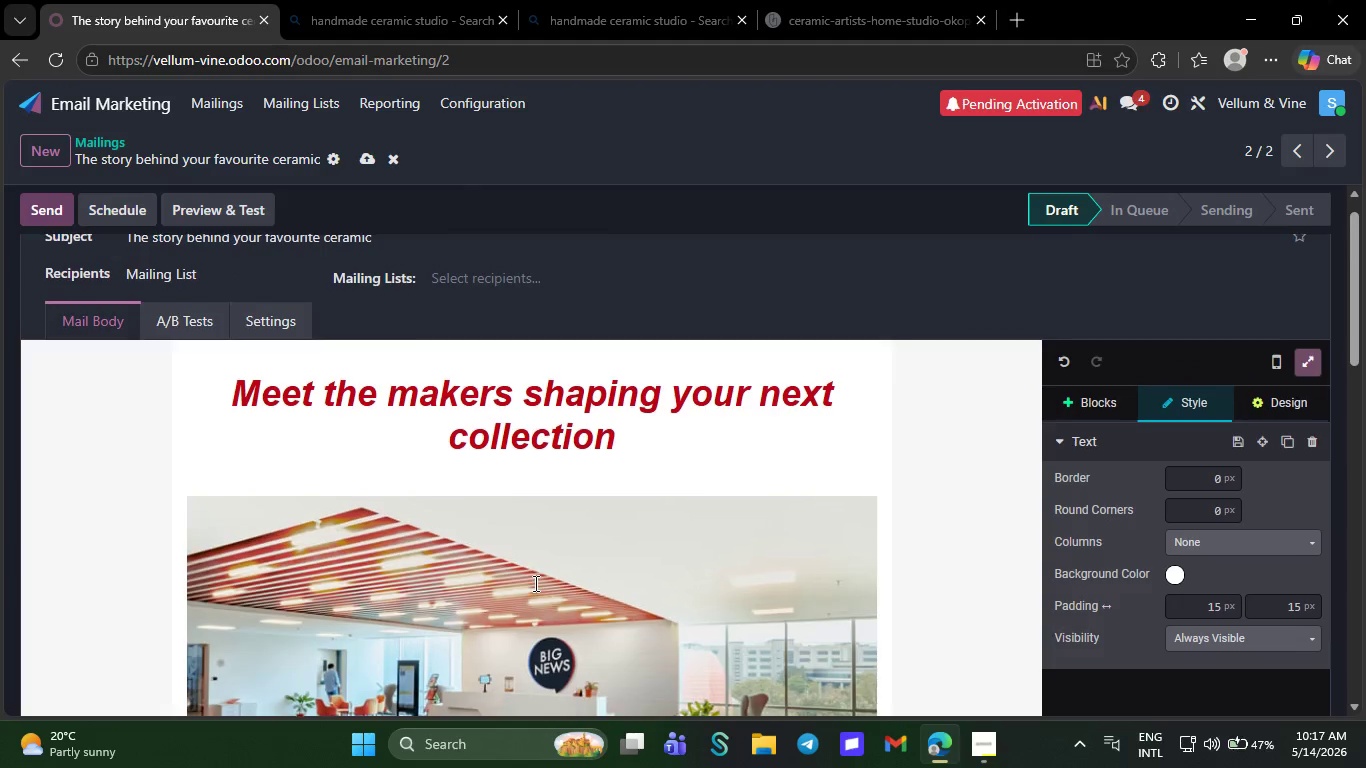 
wait(10.02)
 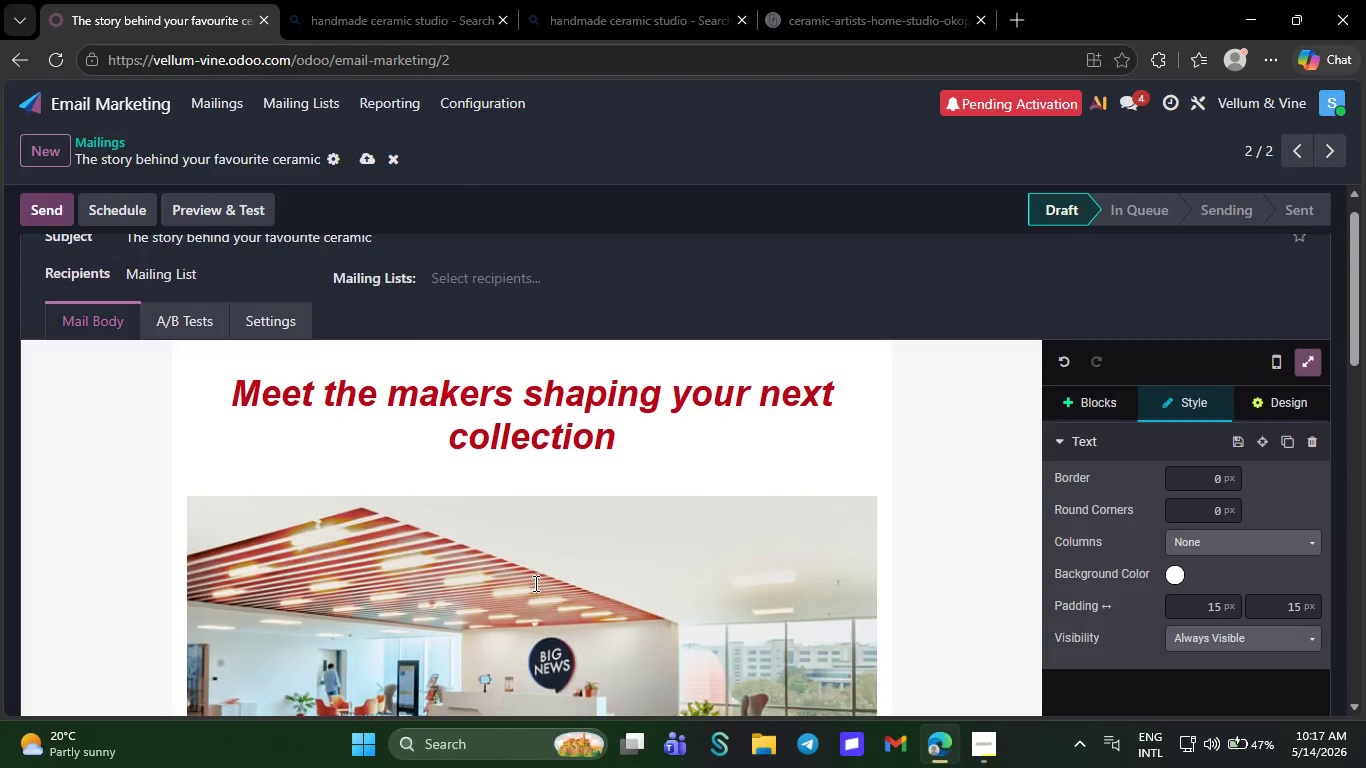 
left_click([323, 3])
 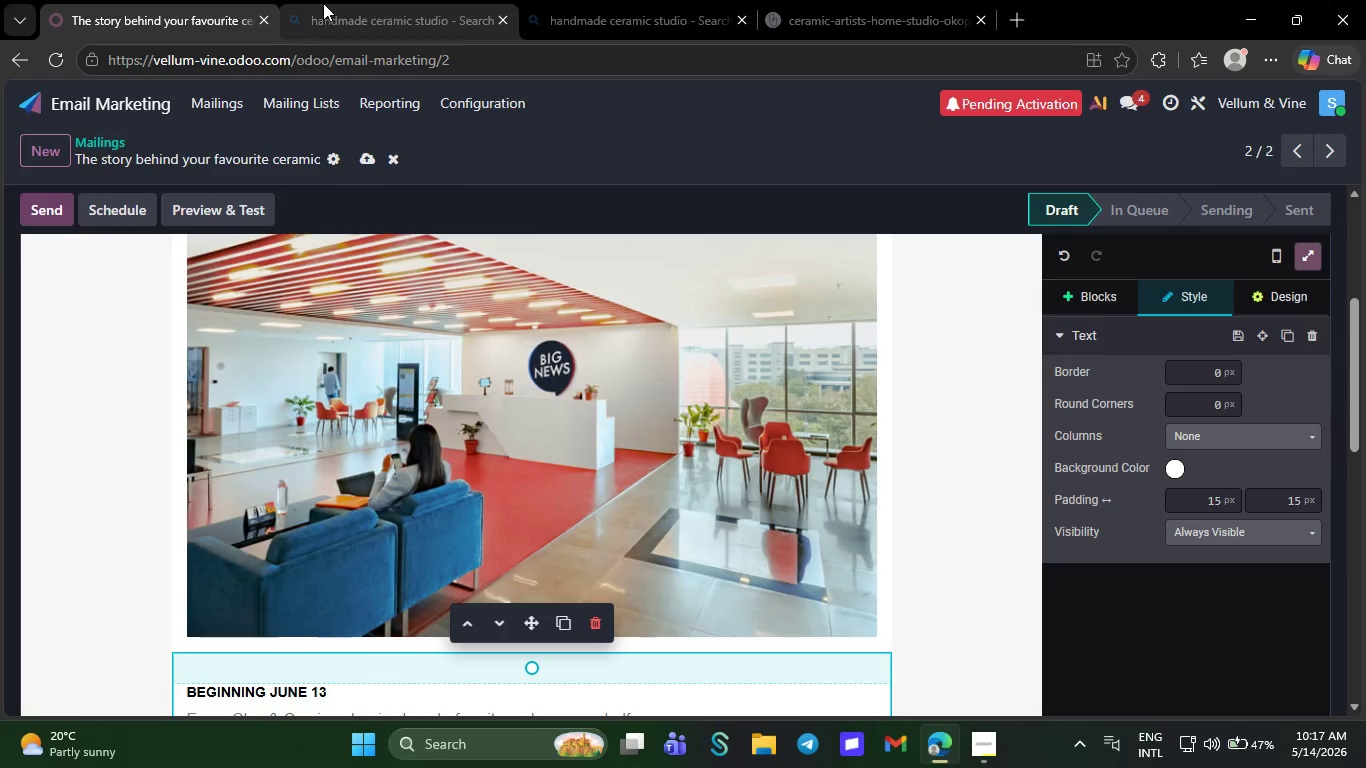 
left_click_drag(start_coordinate=[445, 125], to_coordinate=[156, 97])
 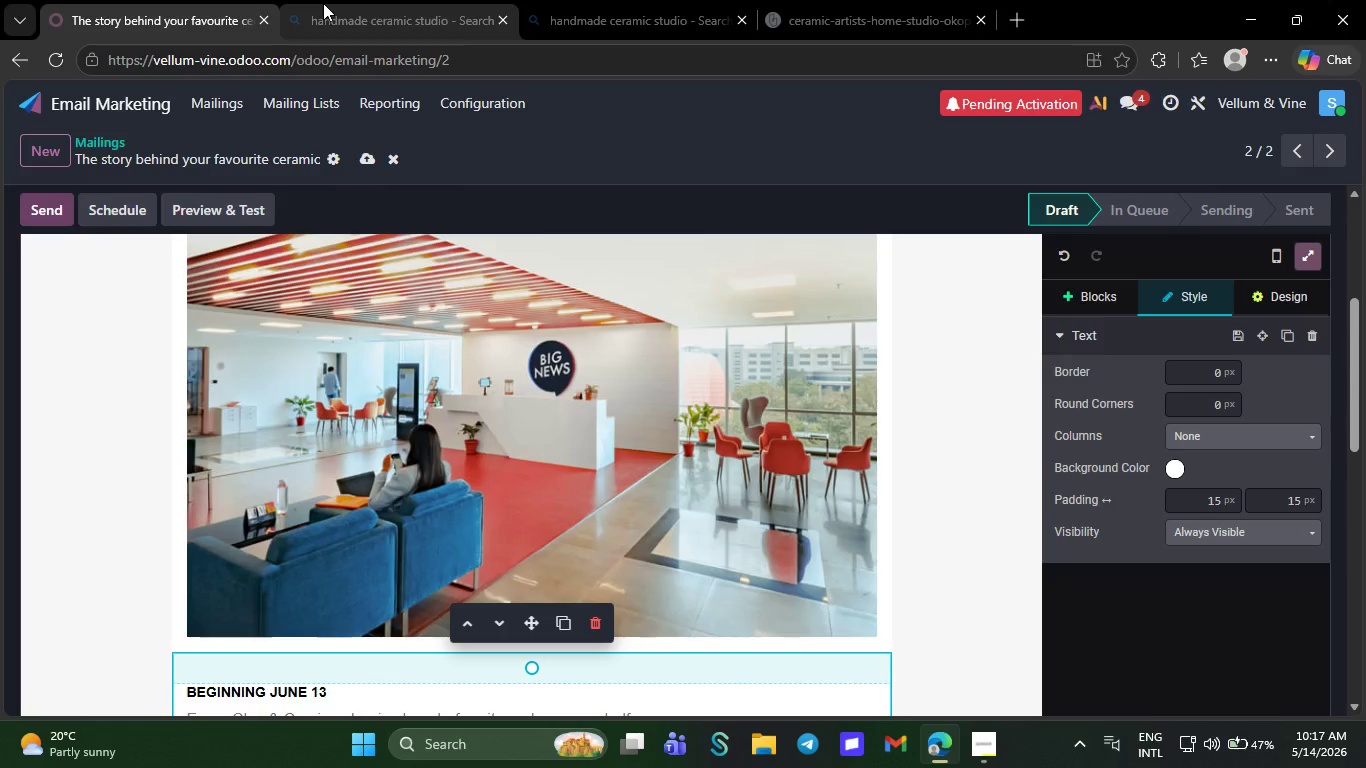 
key(Backspace)
 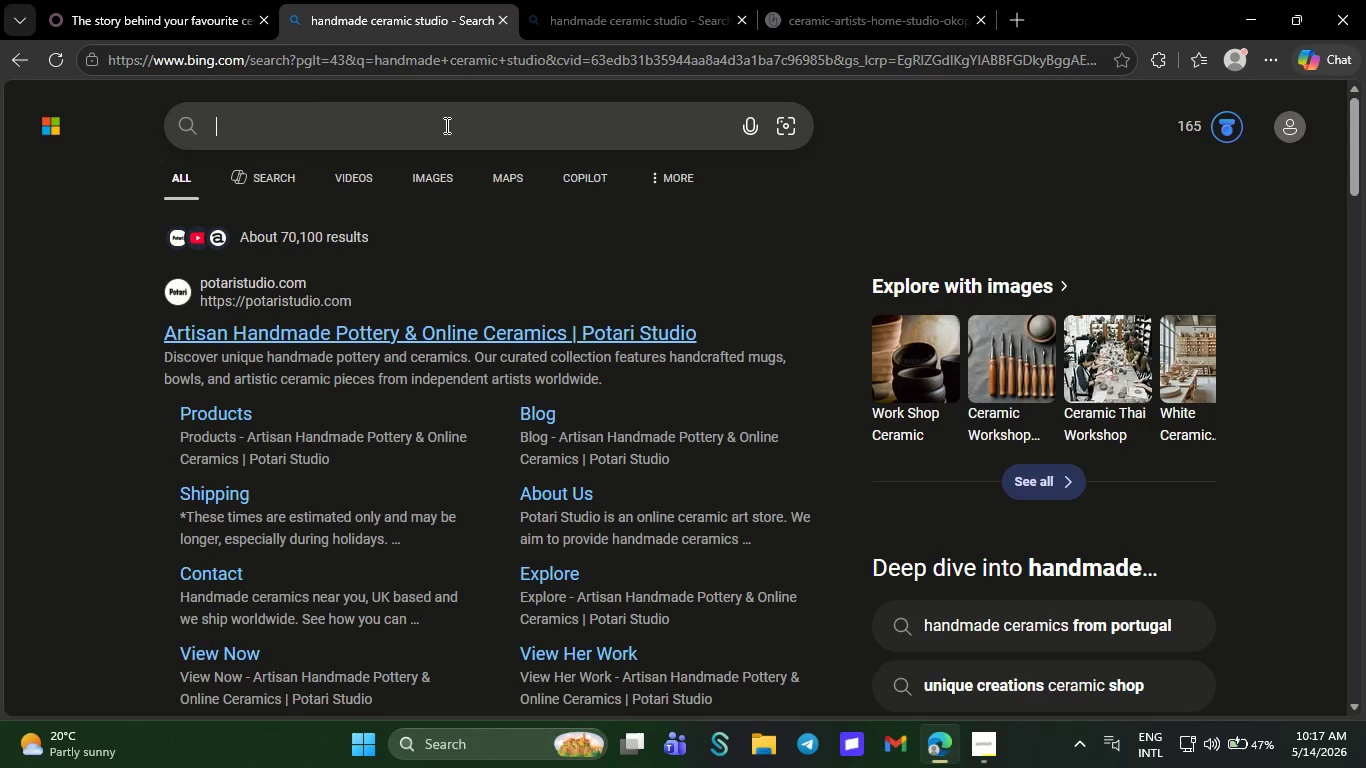 
type(Pottery kiln art)
 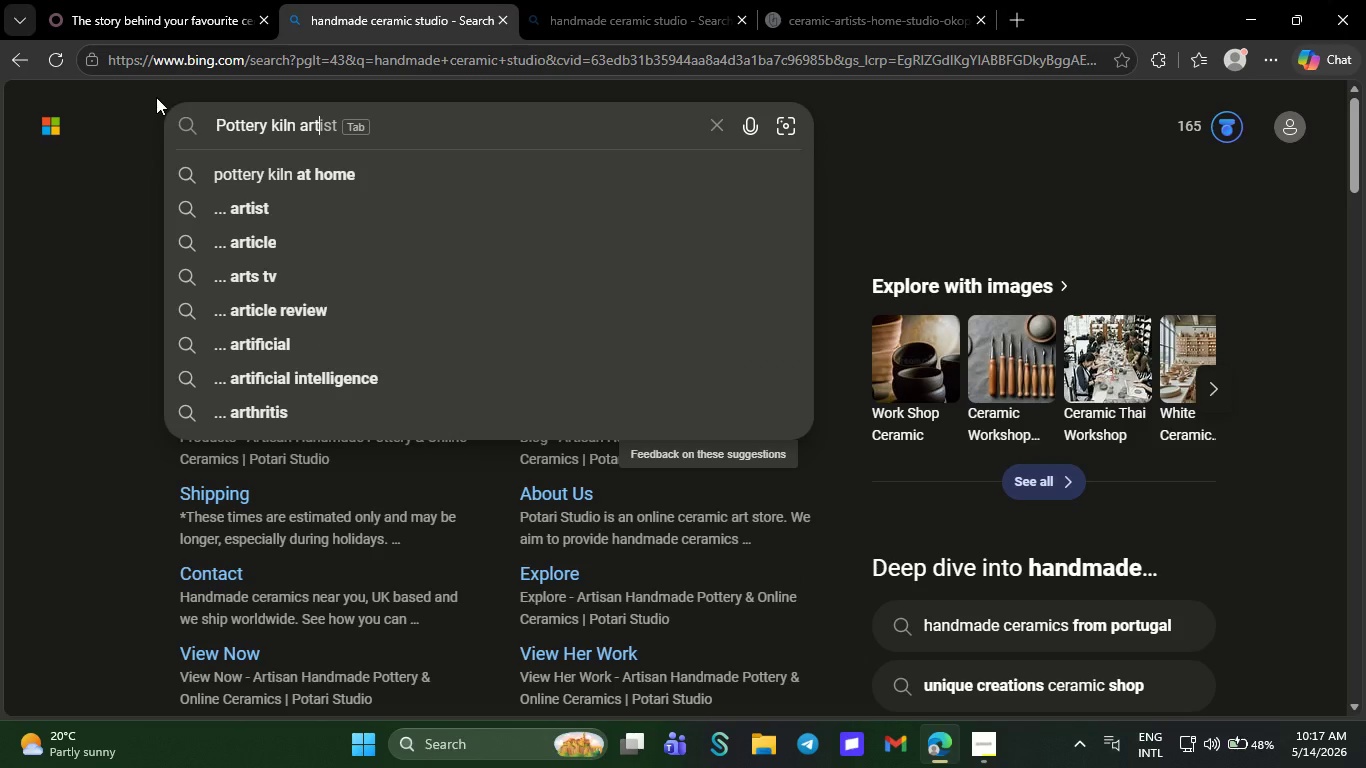 
wait(10.45)
 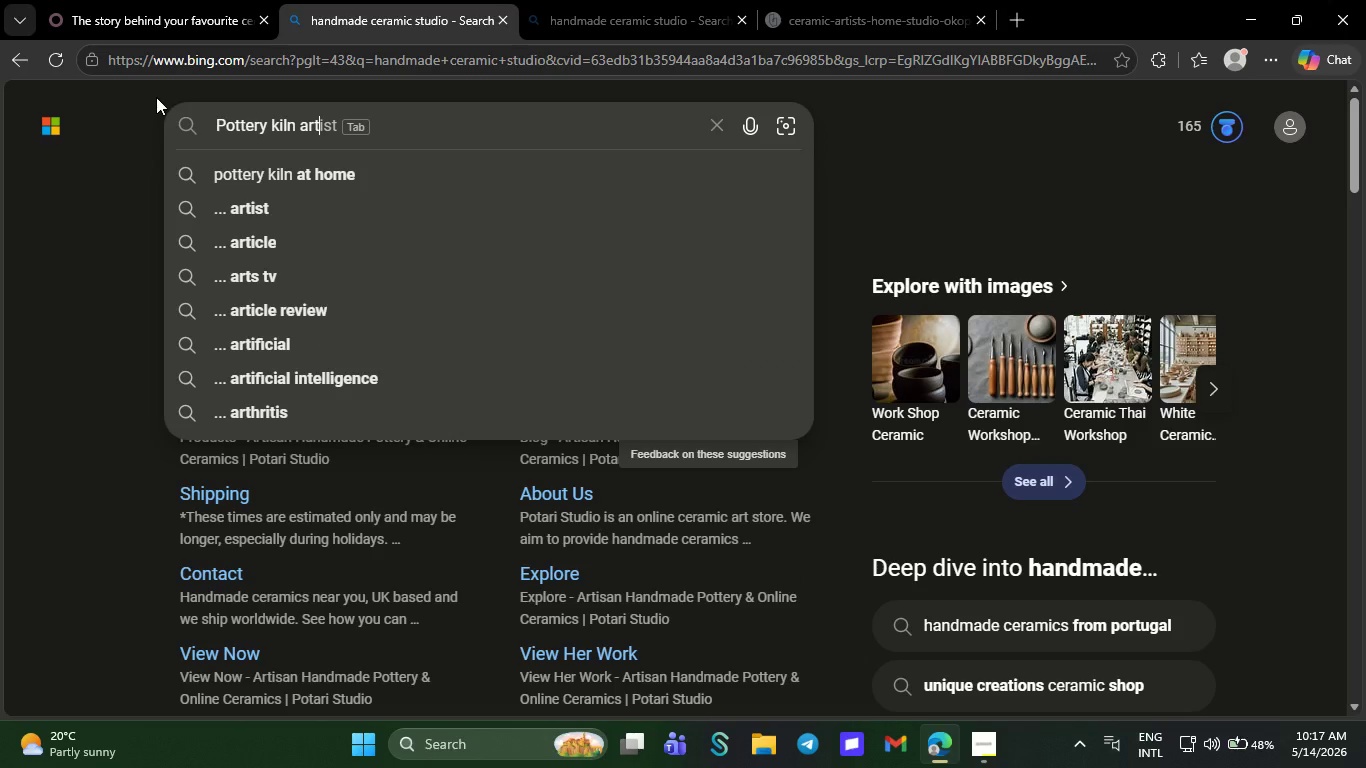 
type(isan)
key(NumpadEnter)
 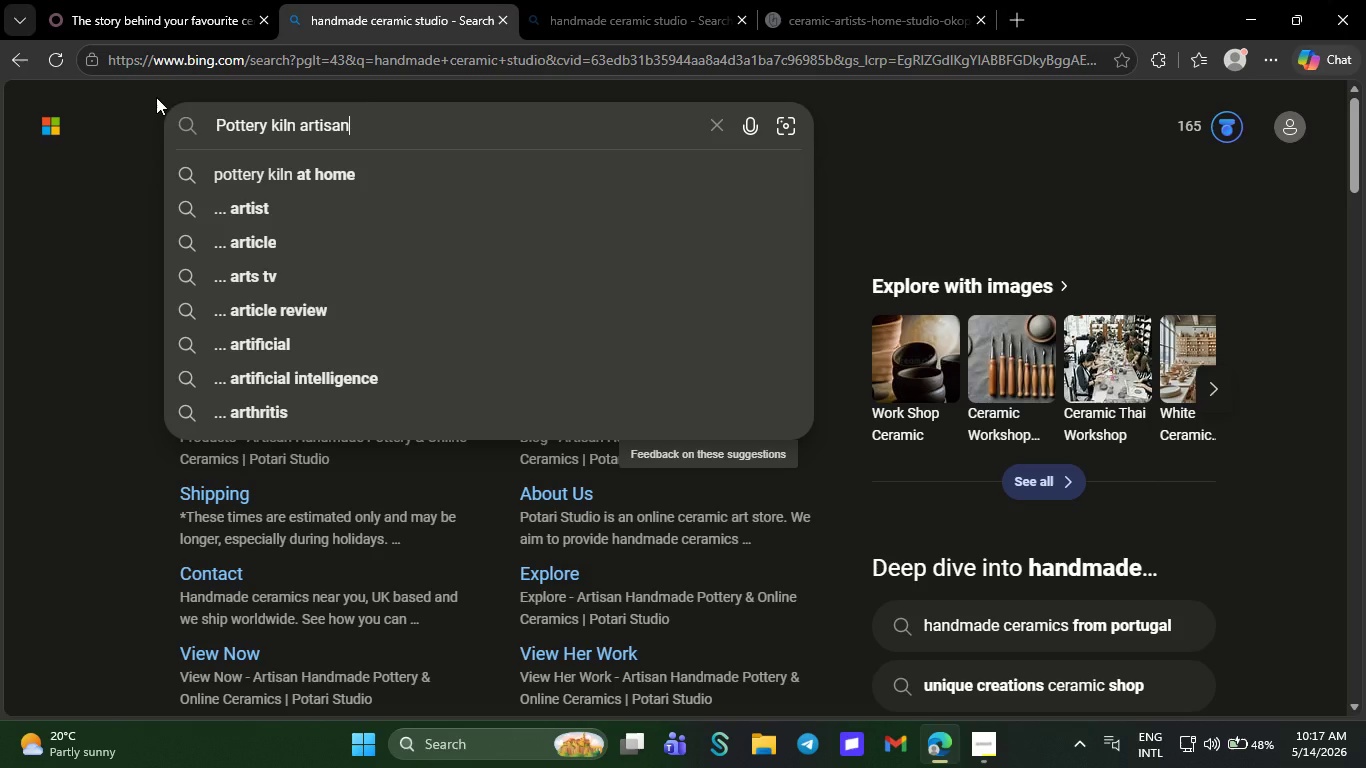 
wait(10.59)
 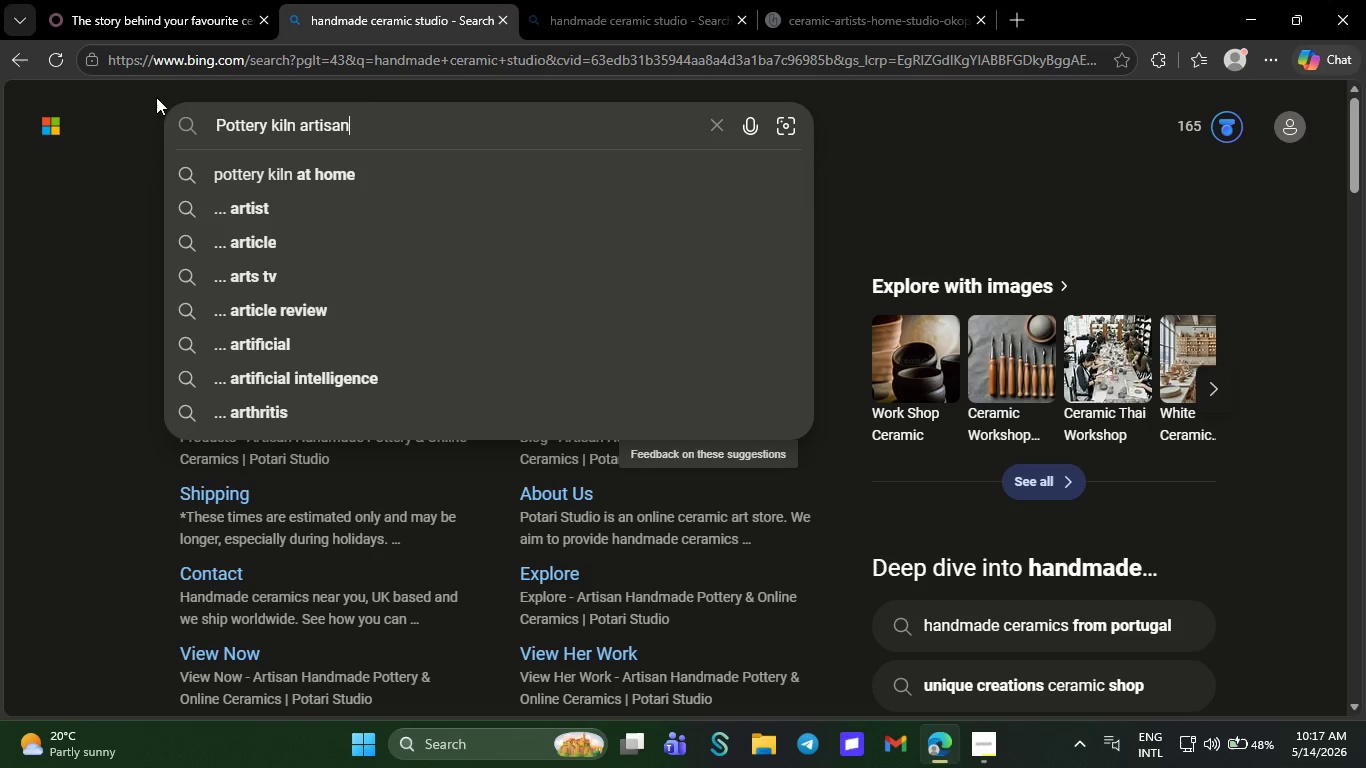 
left_click([445, 178])
 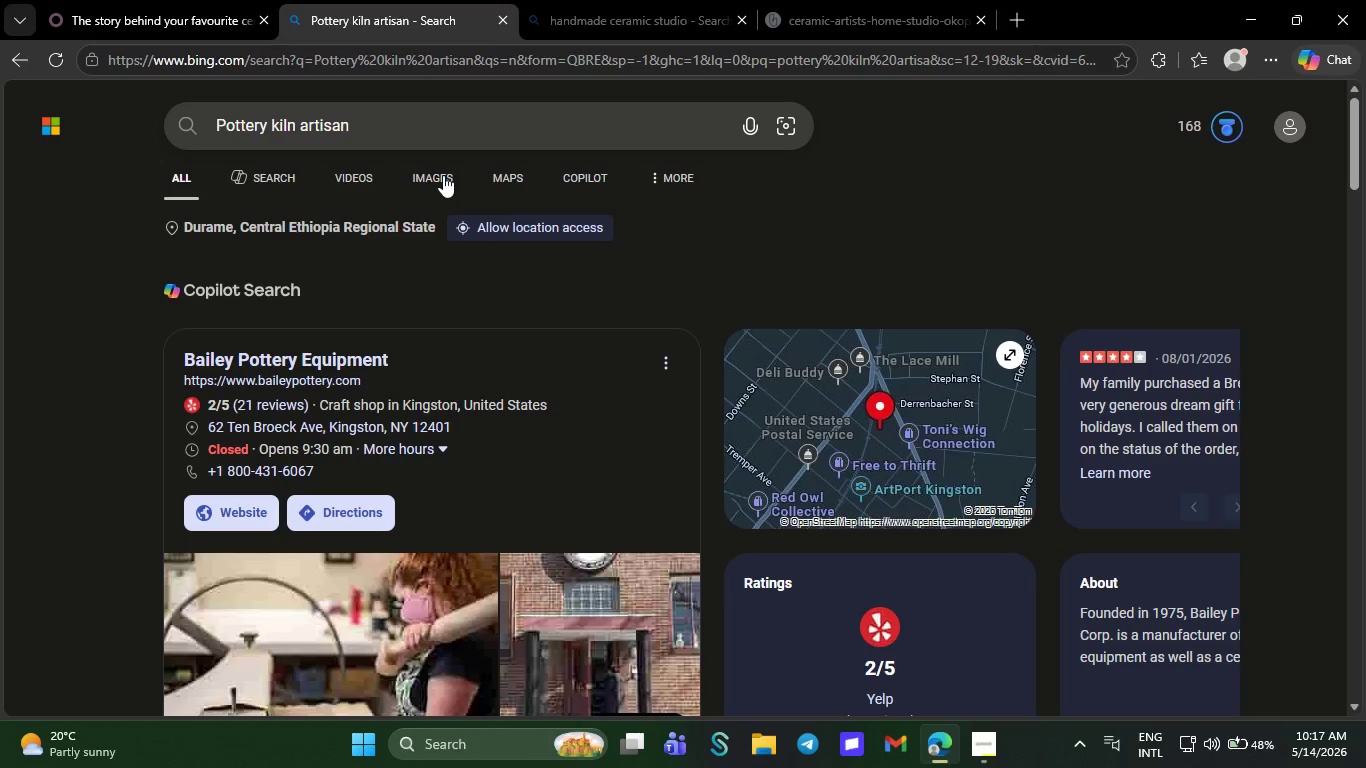 
left_click_drag(start_coordinate=[445, 178], to_coordinate=[432, 170])
 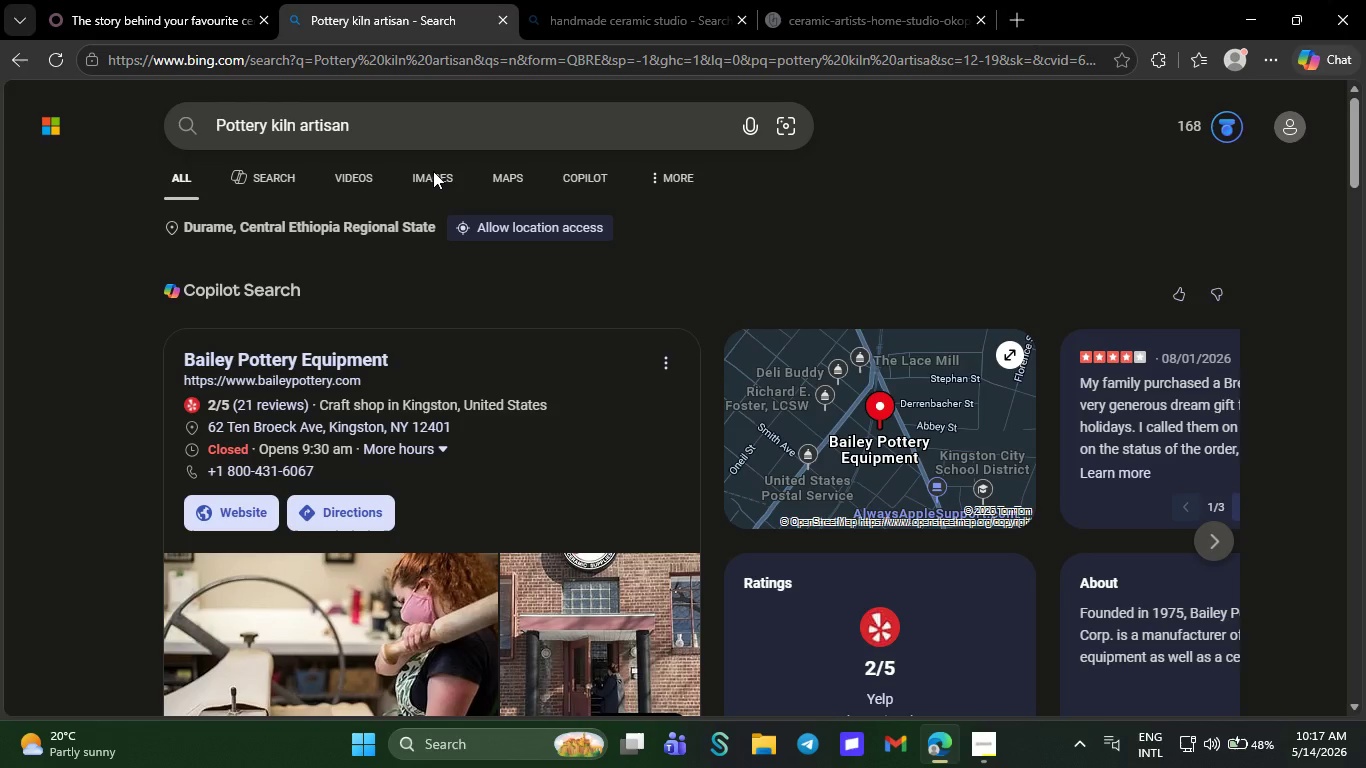 
left_click([916, 16])
 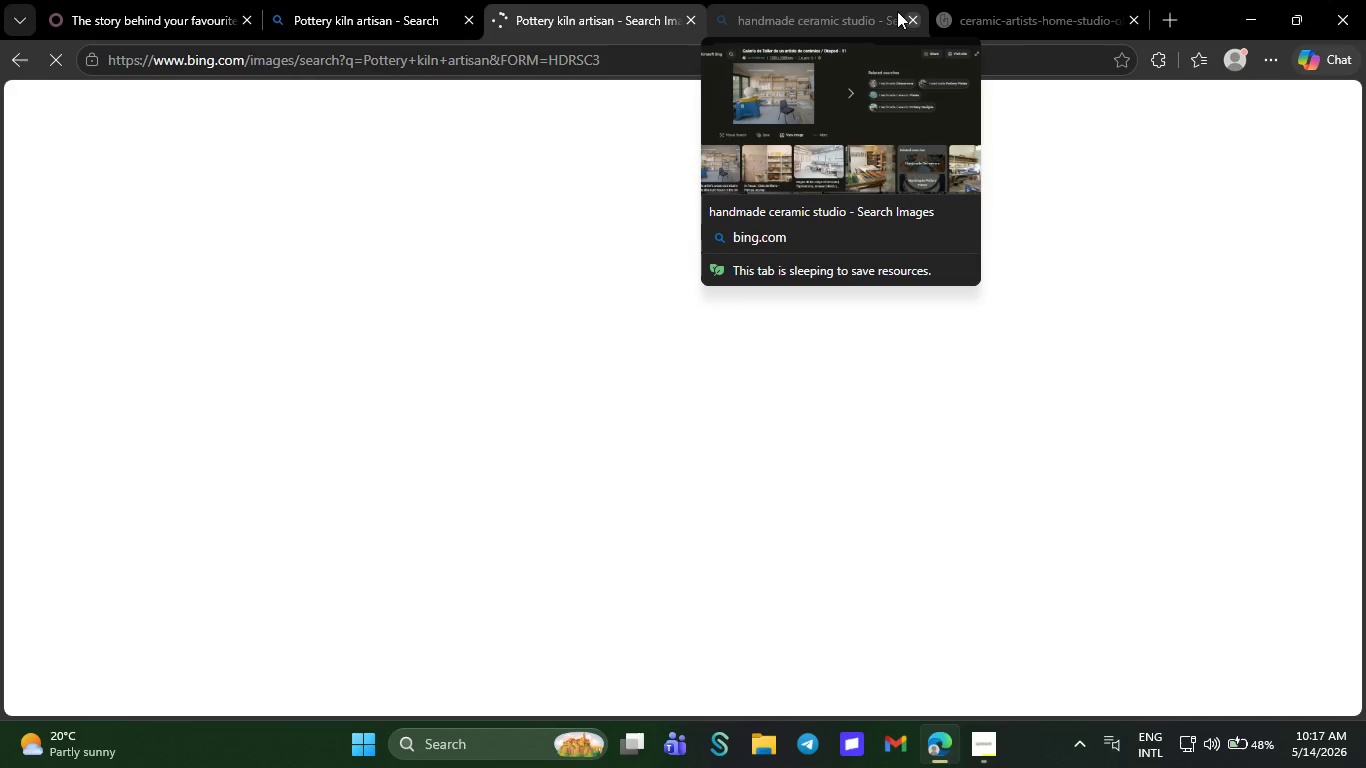 
left_click([916, 16])
 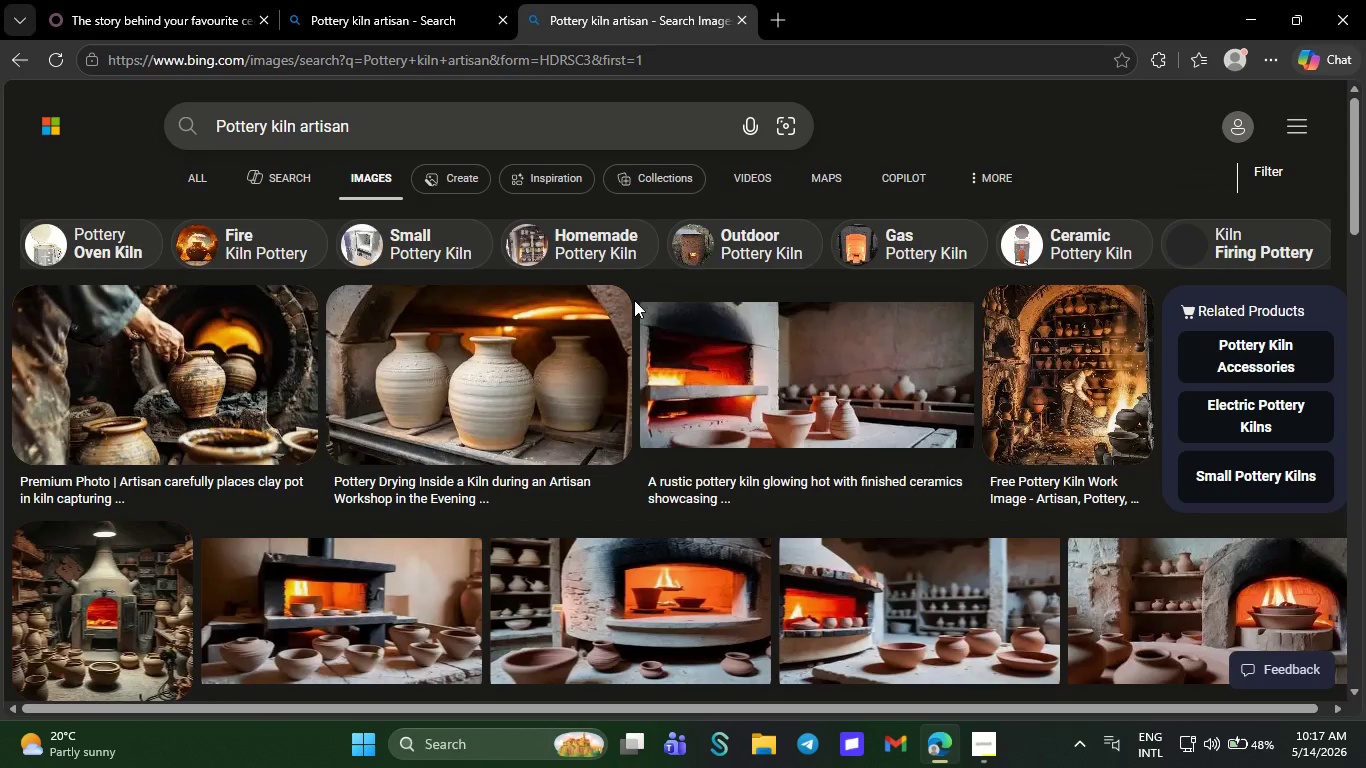 
left_click([457, 366])
 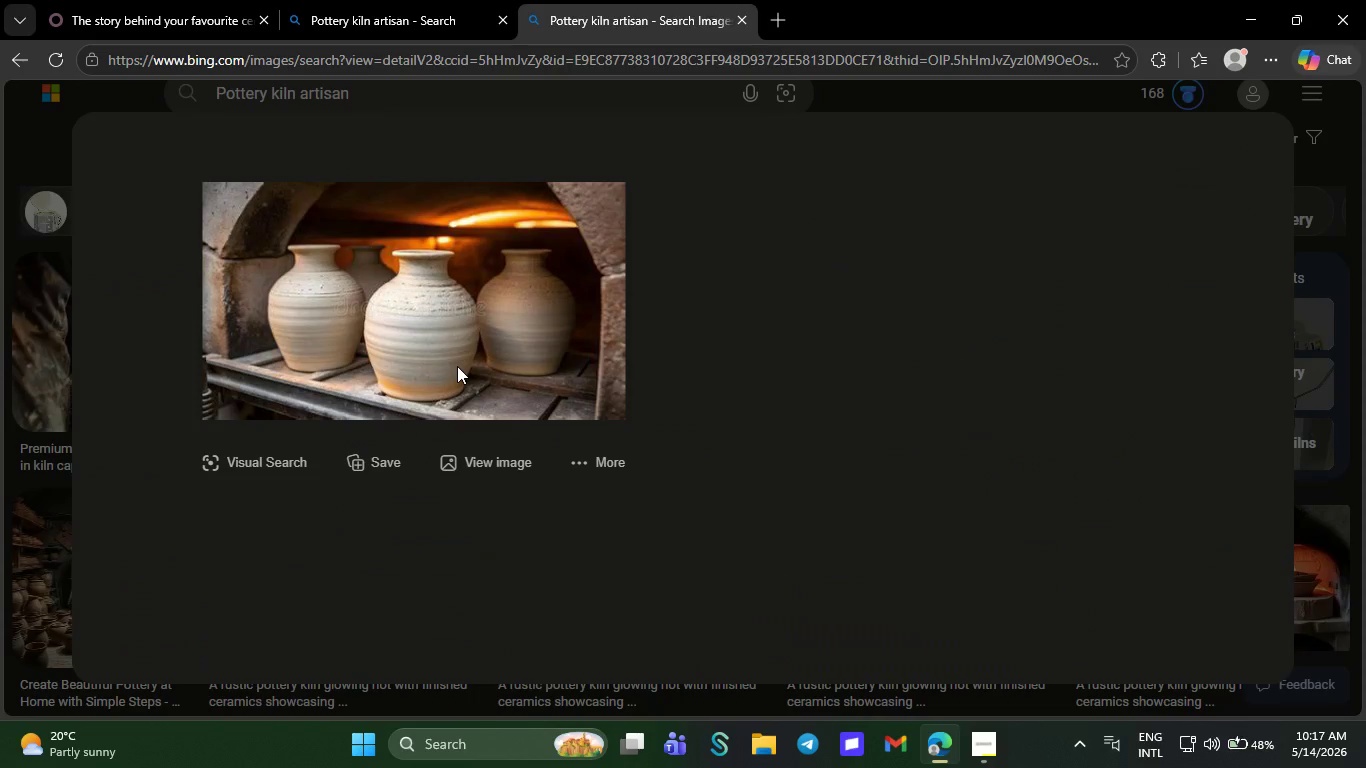 
left_click([465, 455])
 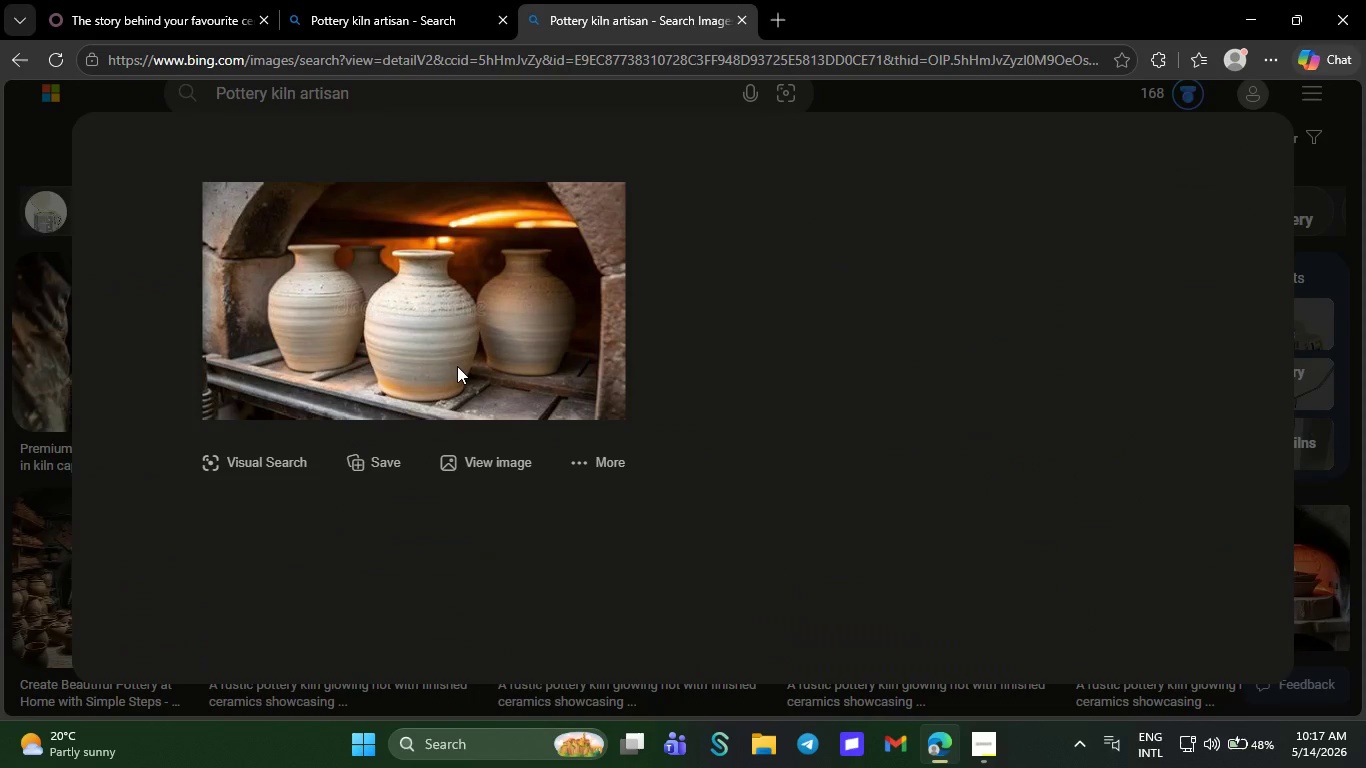 
right_click([533, 371])
 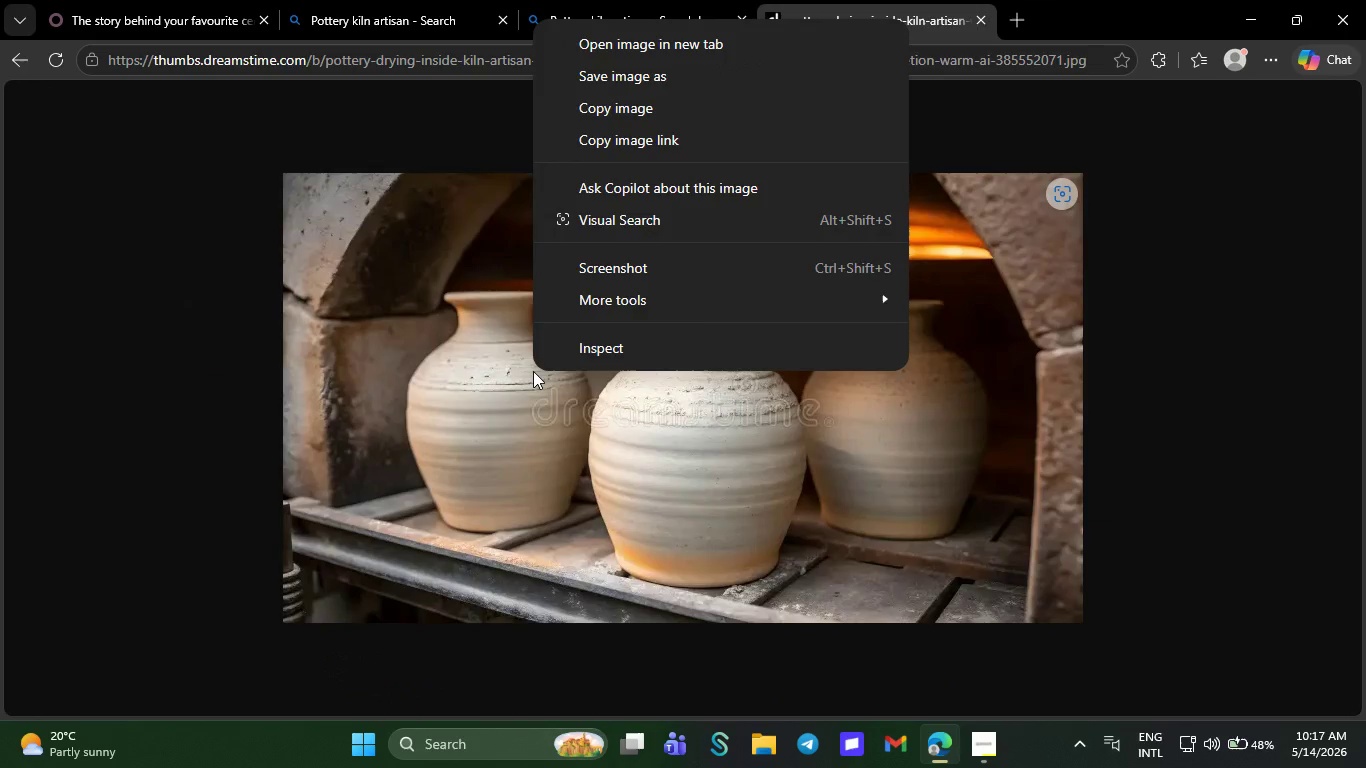 
left_click([631, 101])
 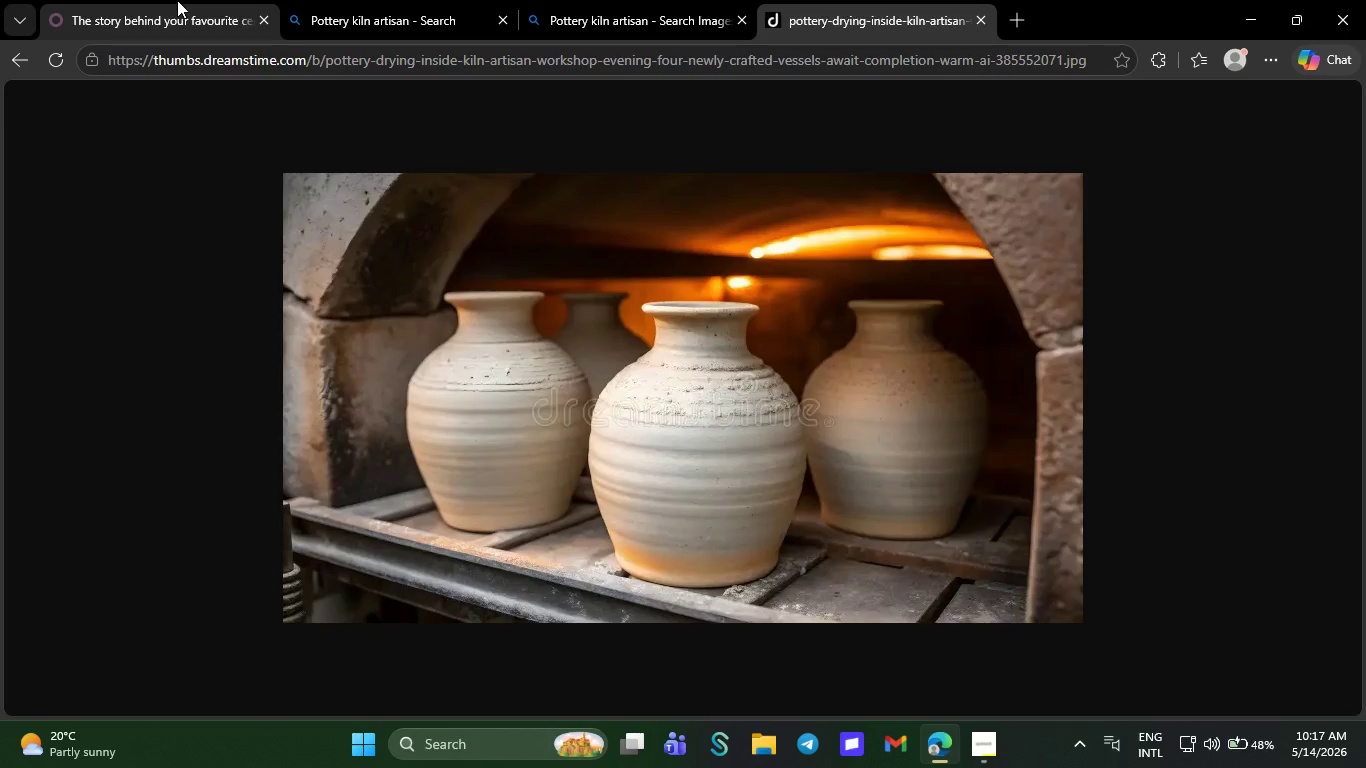 
left_click([177, 0])
 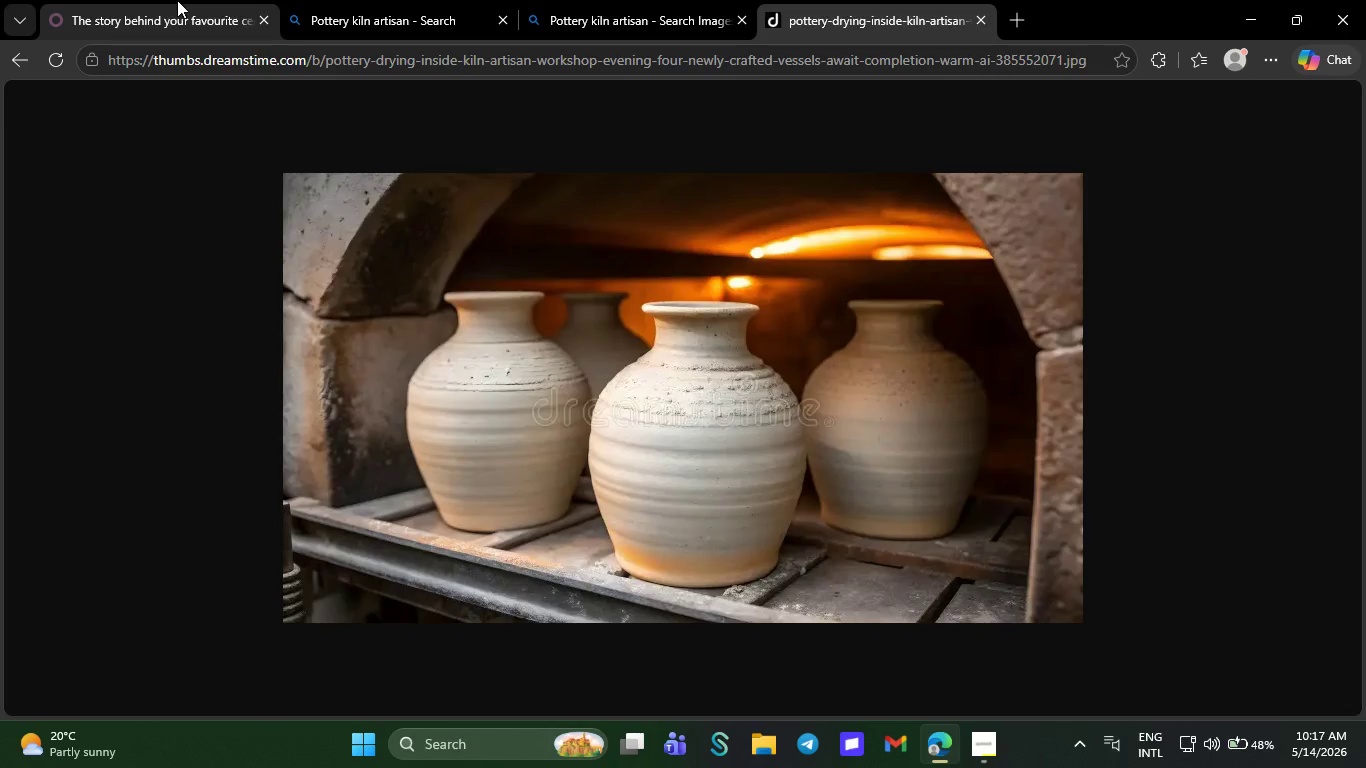 
right_click([429, 379])
 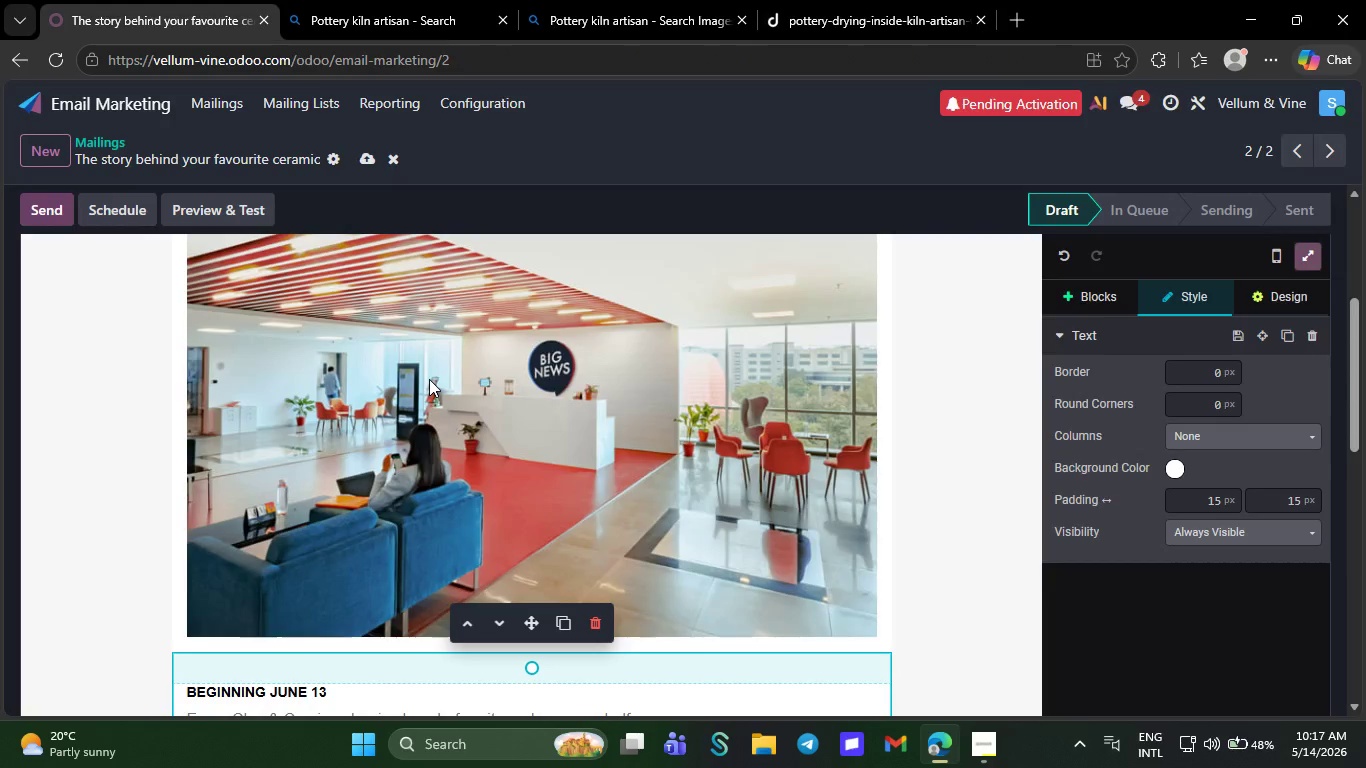 
wait(6.92)
 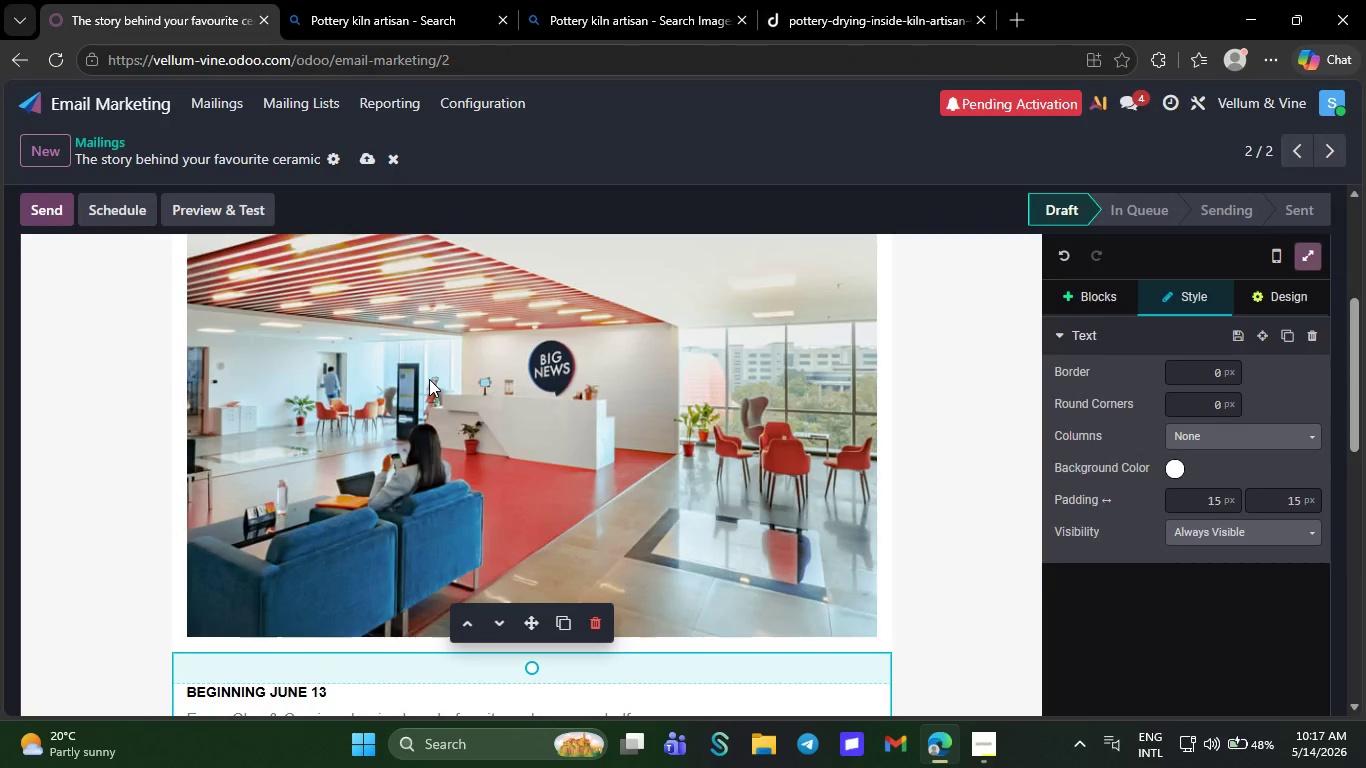 
right_click([429, 379])
 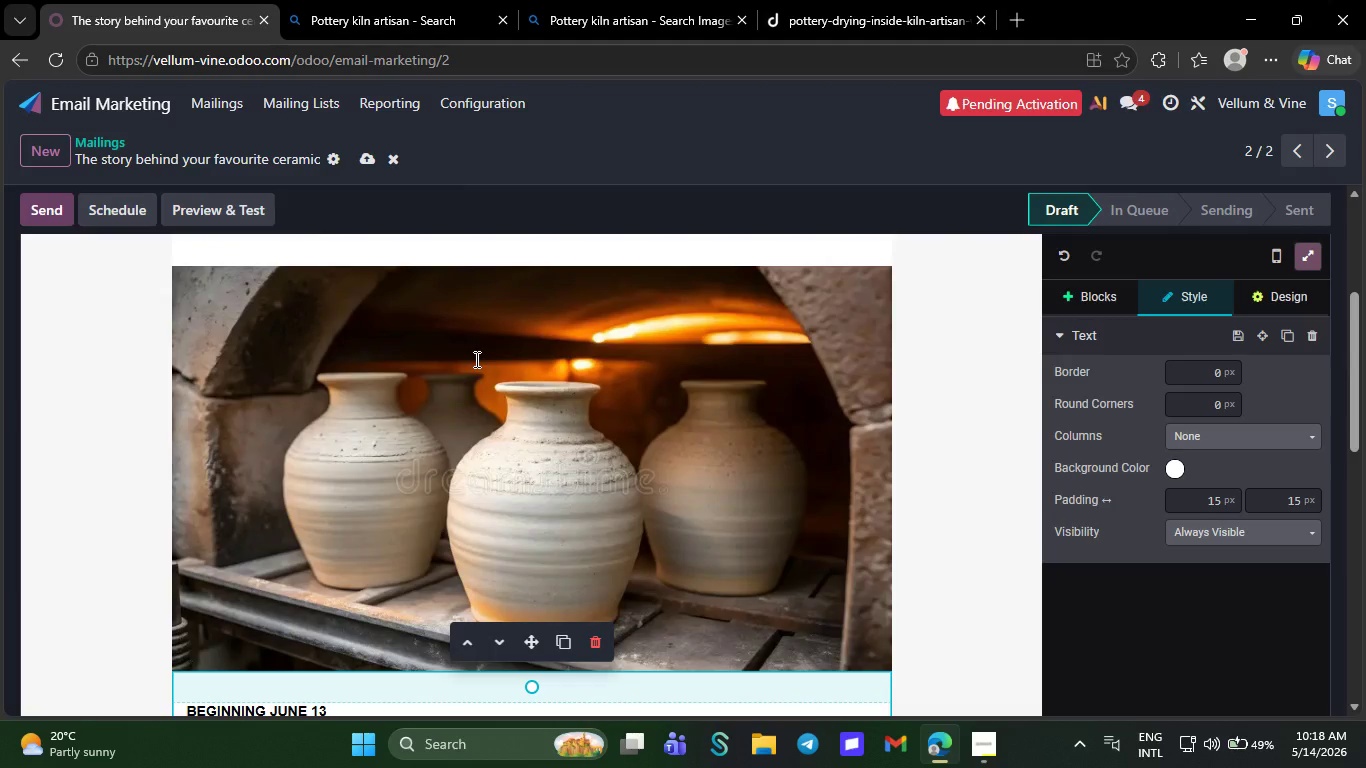 
wait(7.73)
 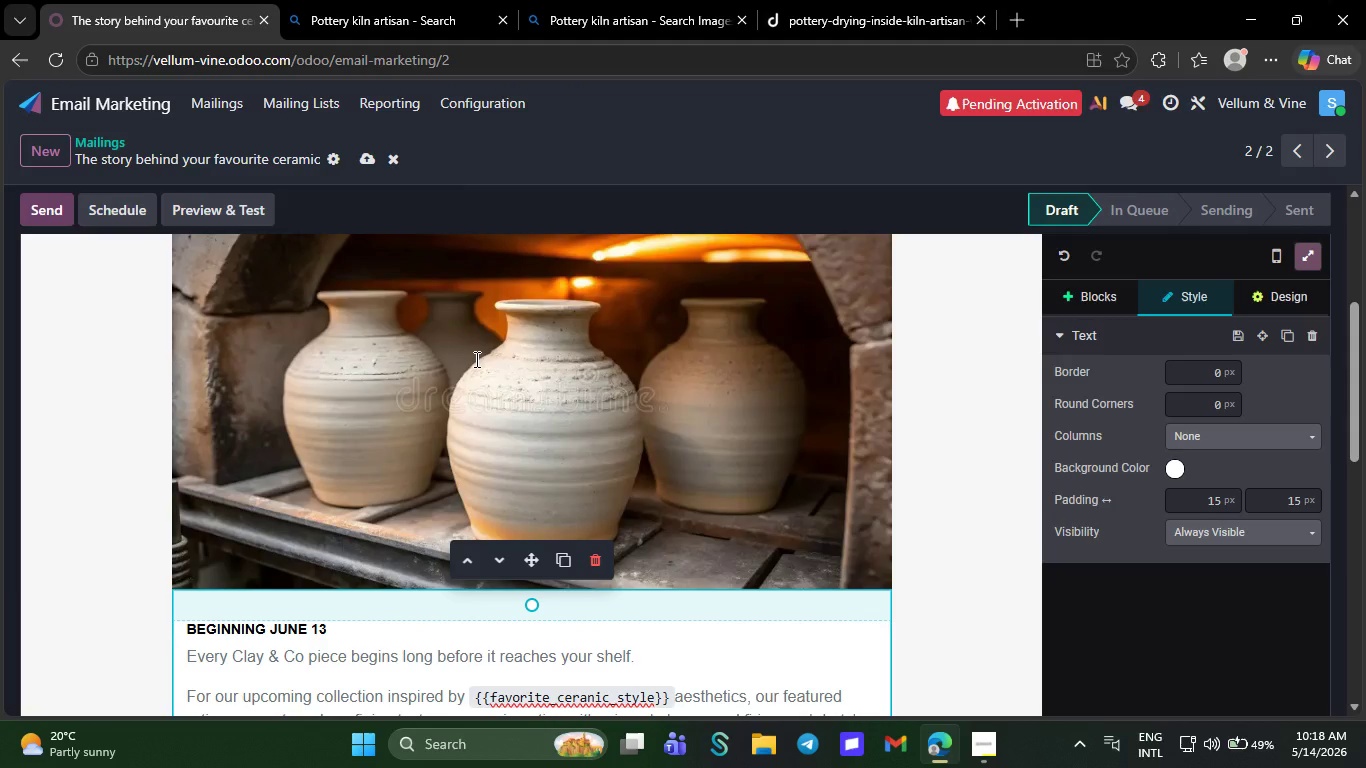 
left_click([335, 389])
 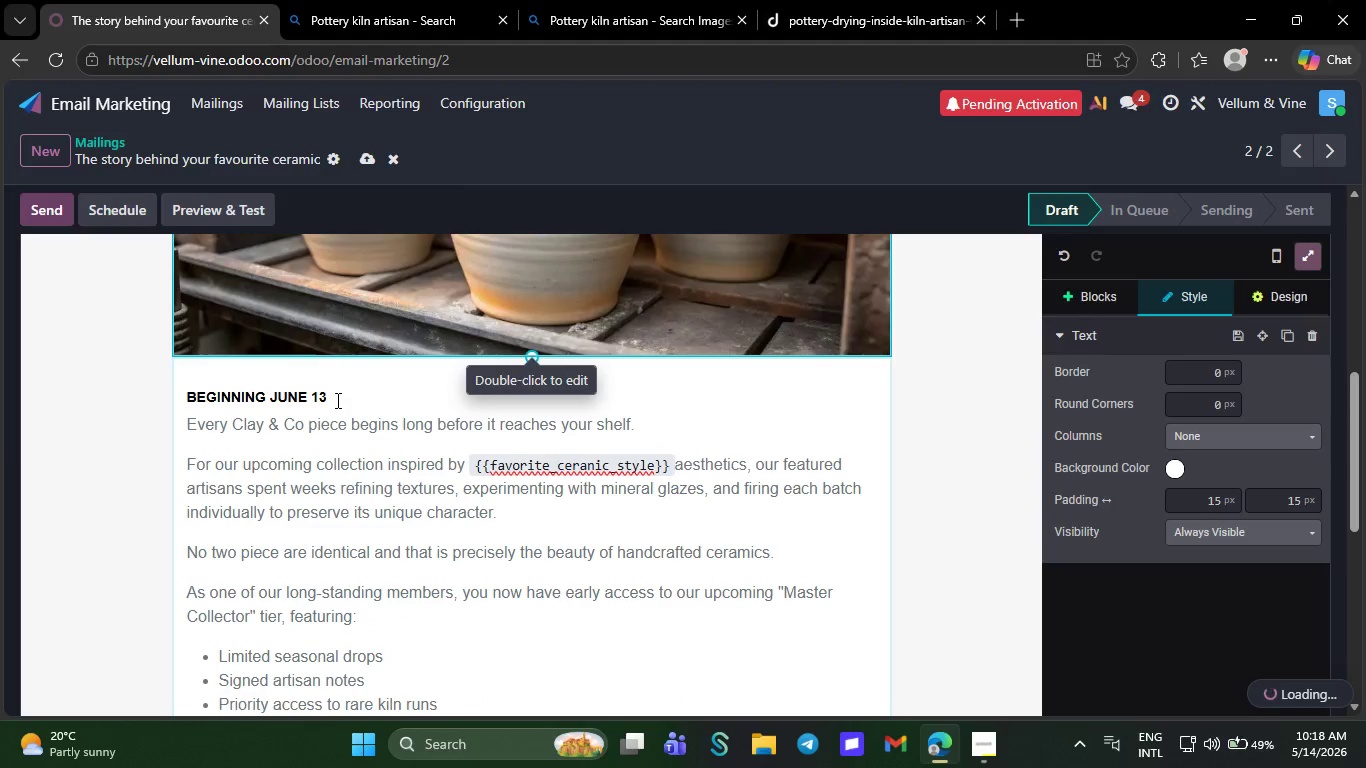 
left_click([336, 400])
 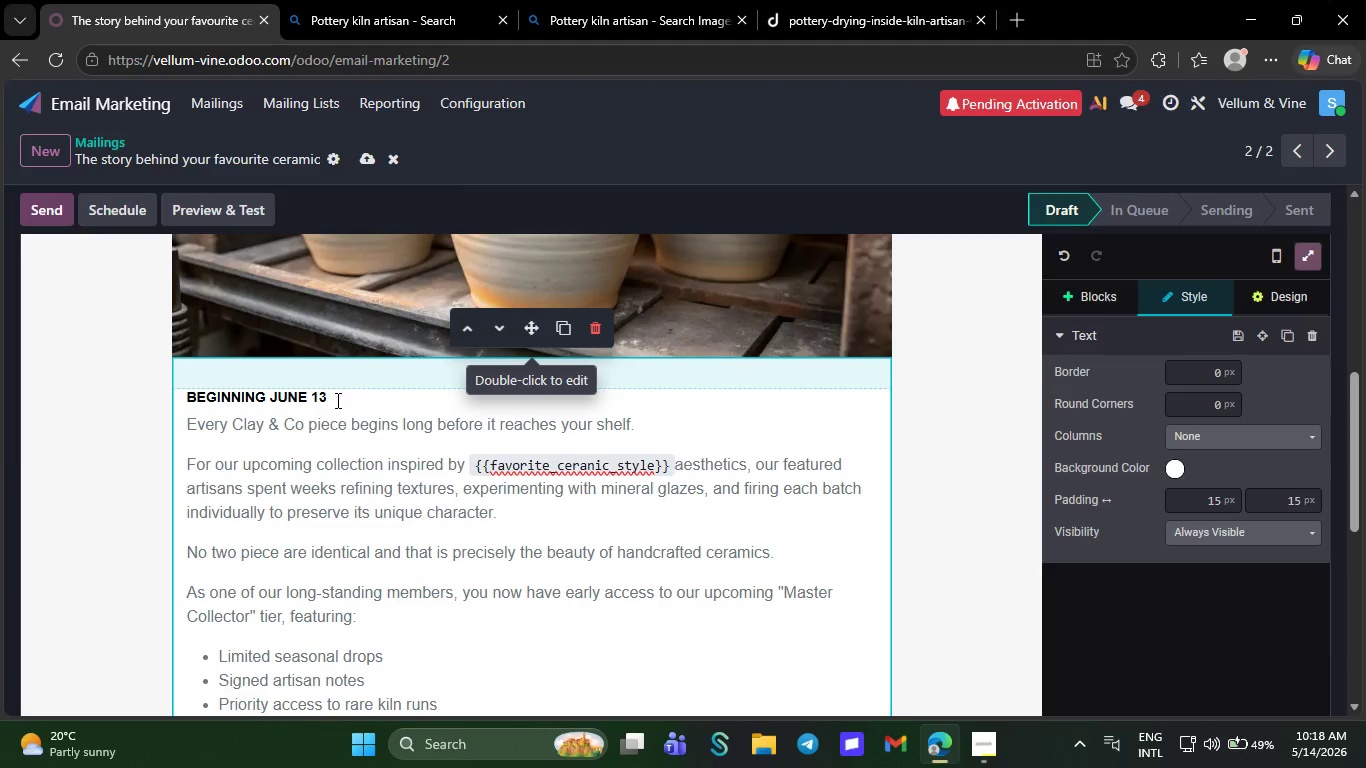 
key(Backspace)
 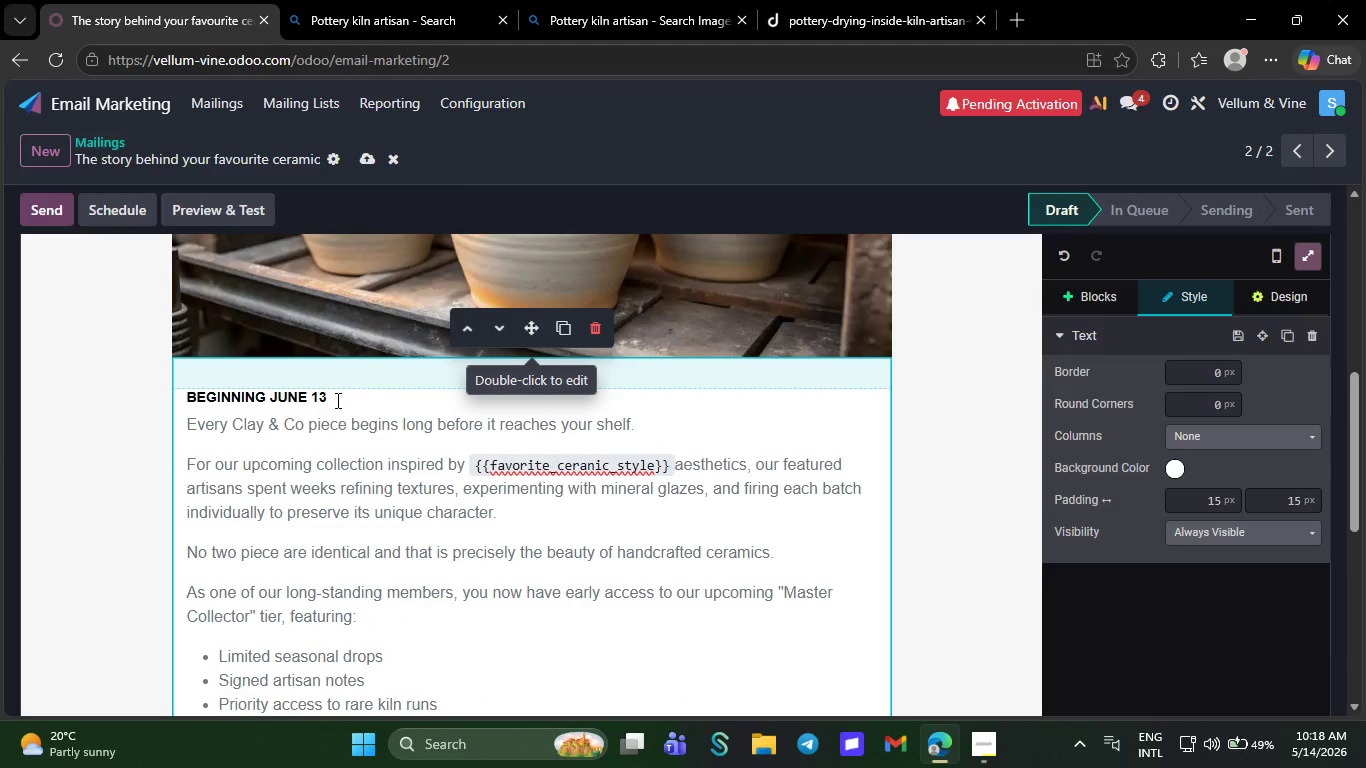 
key(Backspace)
 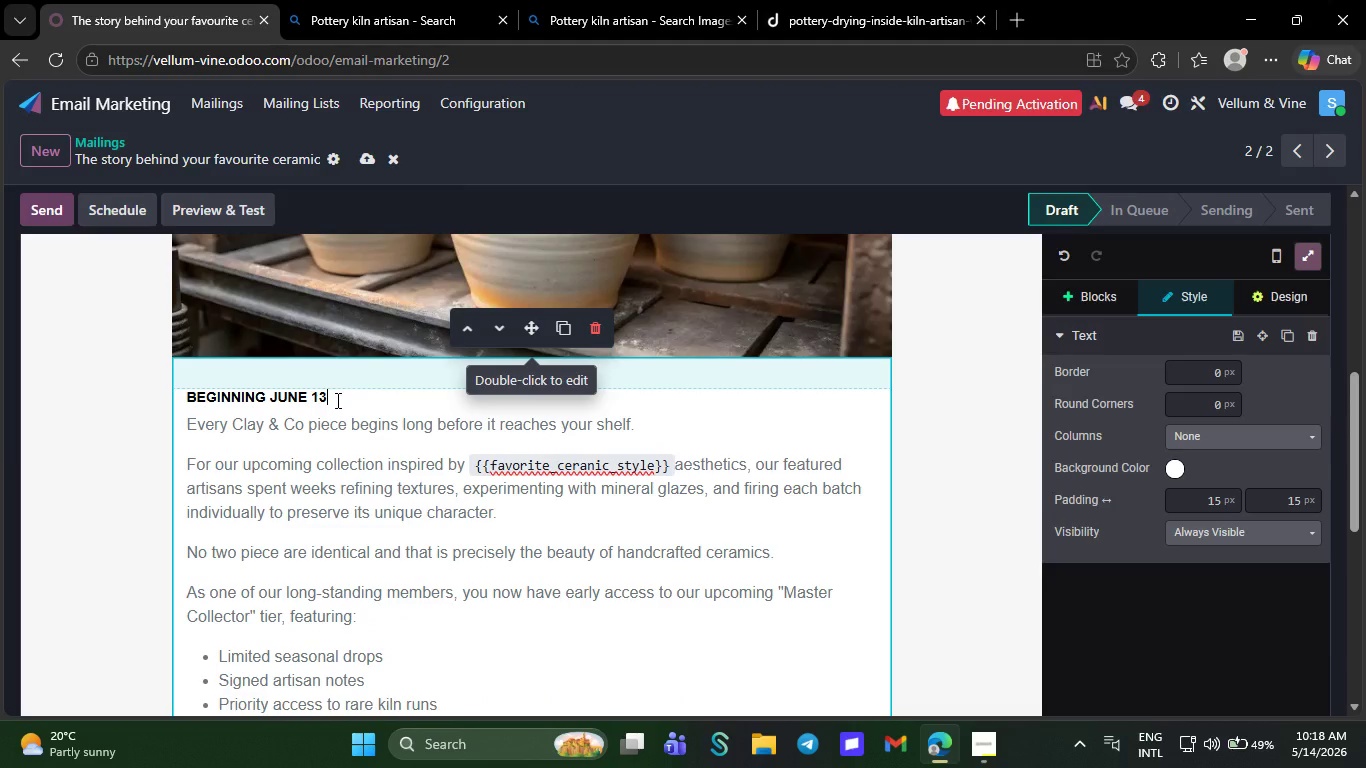 
key(Backspace)
 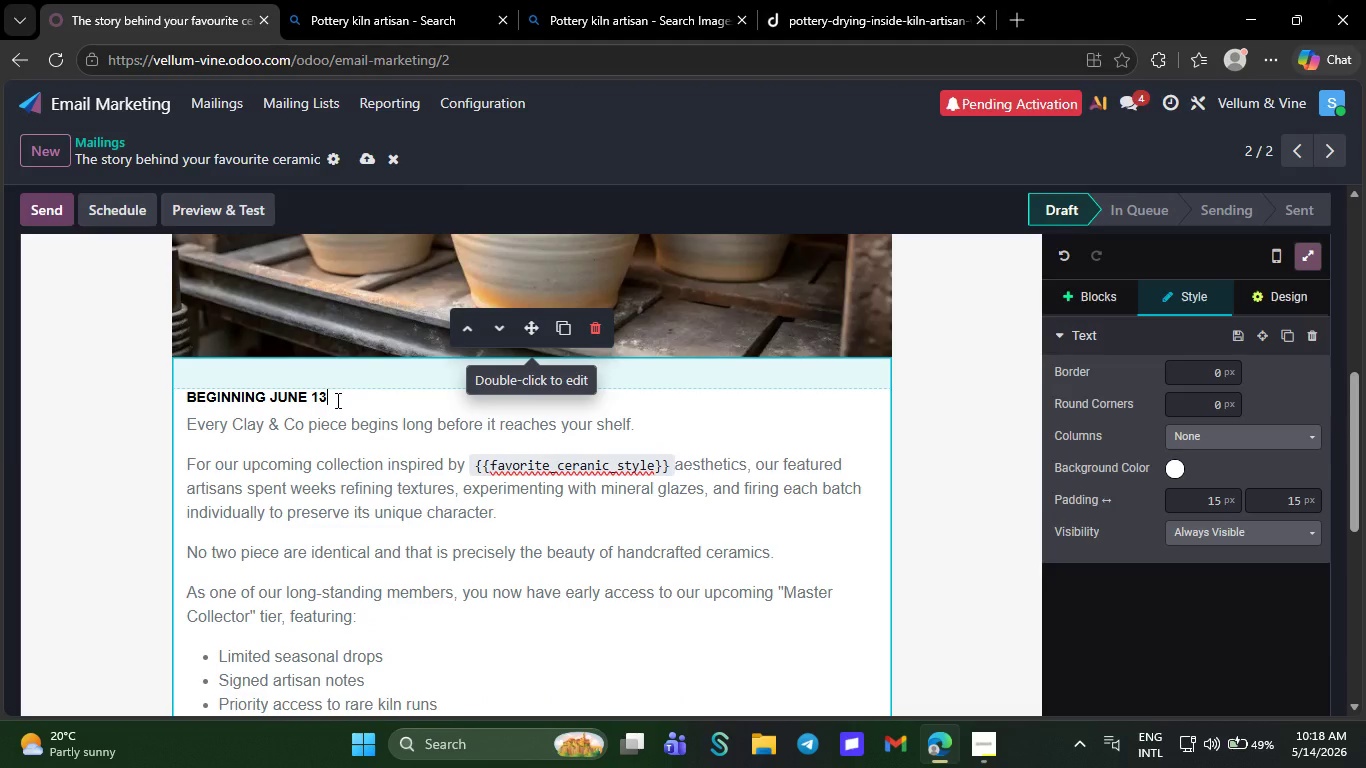 
key(Backspace)
 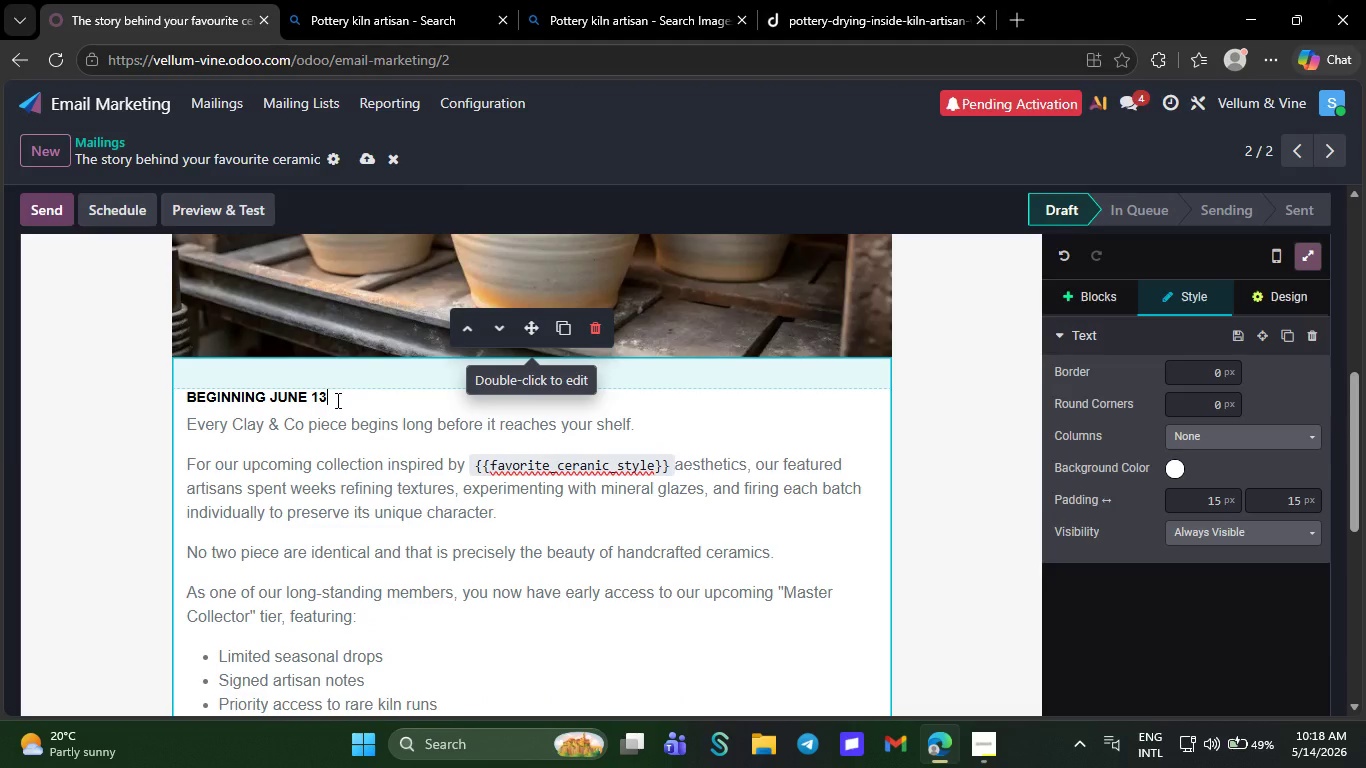 
key(Backspace)
 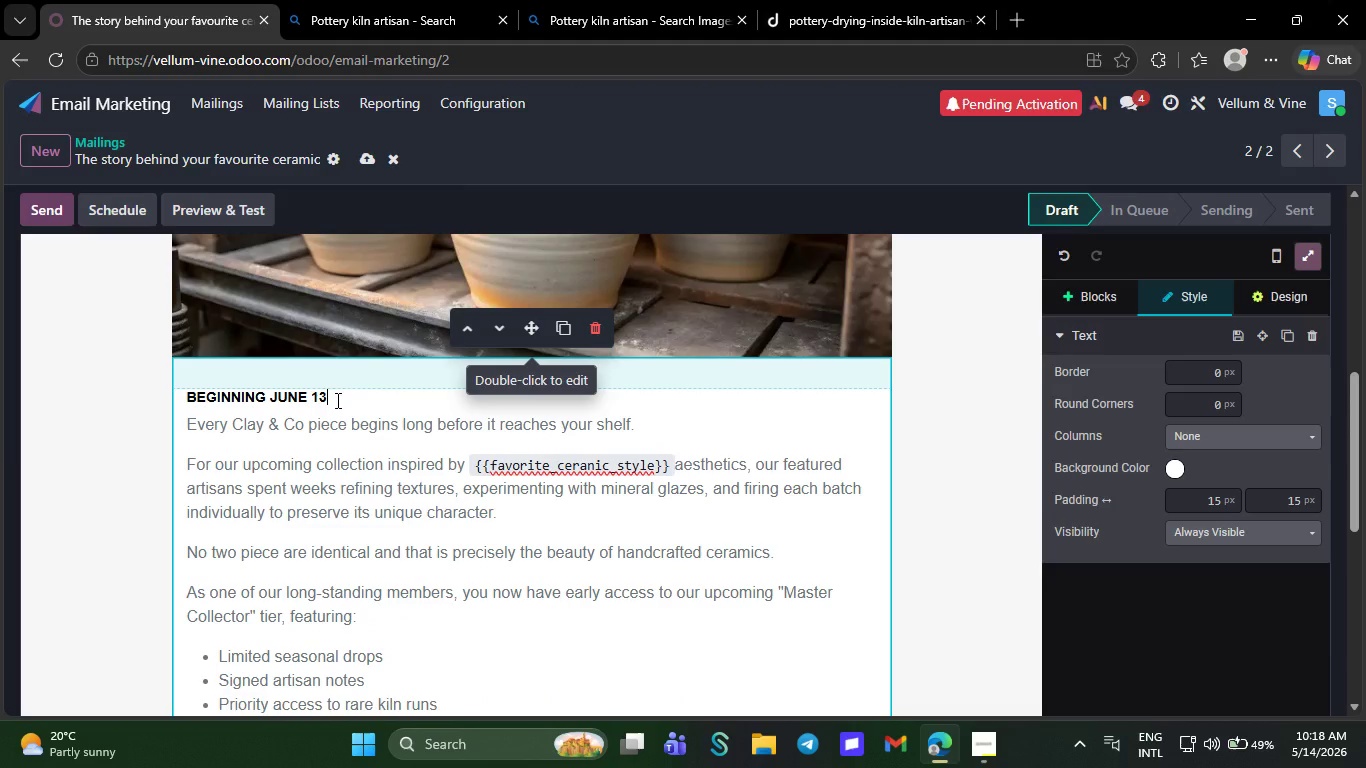 
key(Backspace)
 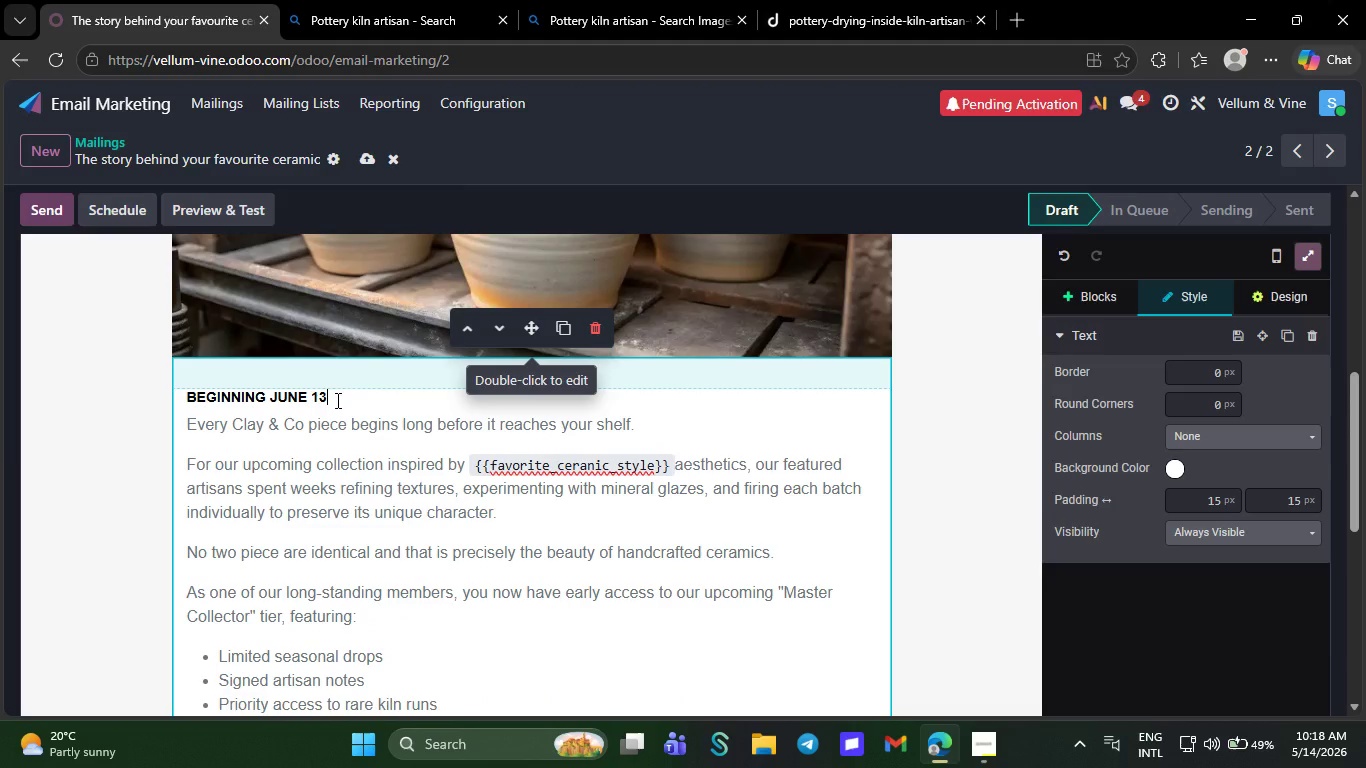 
key(Backspace)
 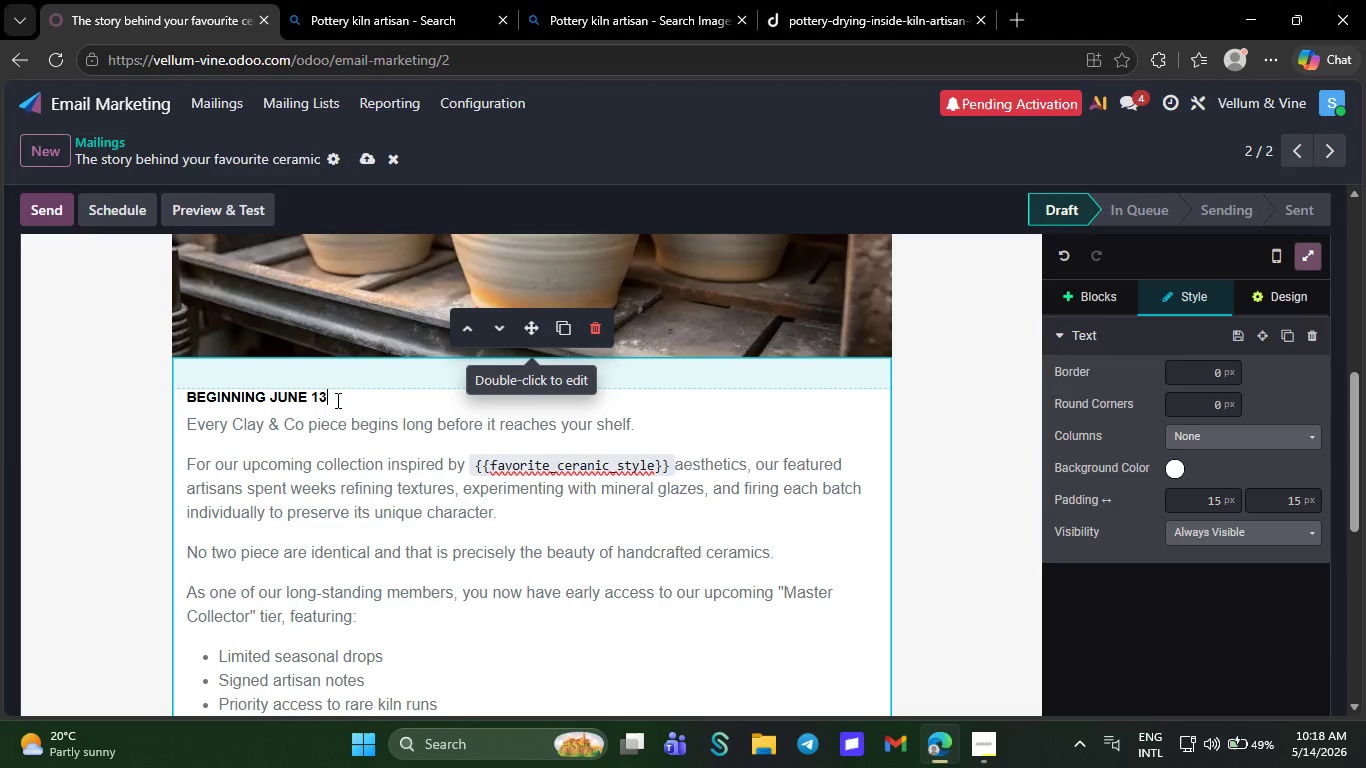 
key(Backspace)
 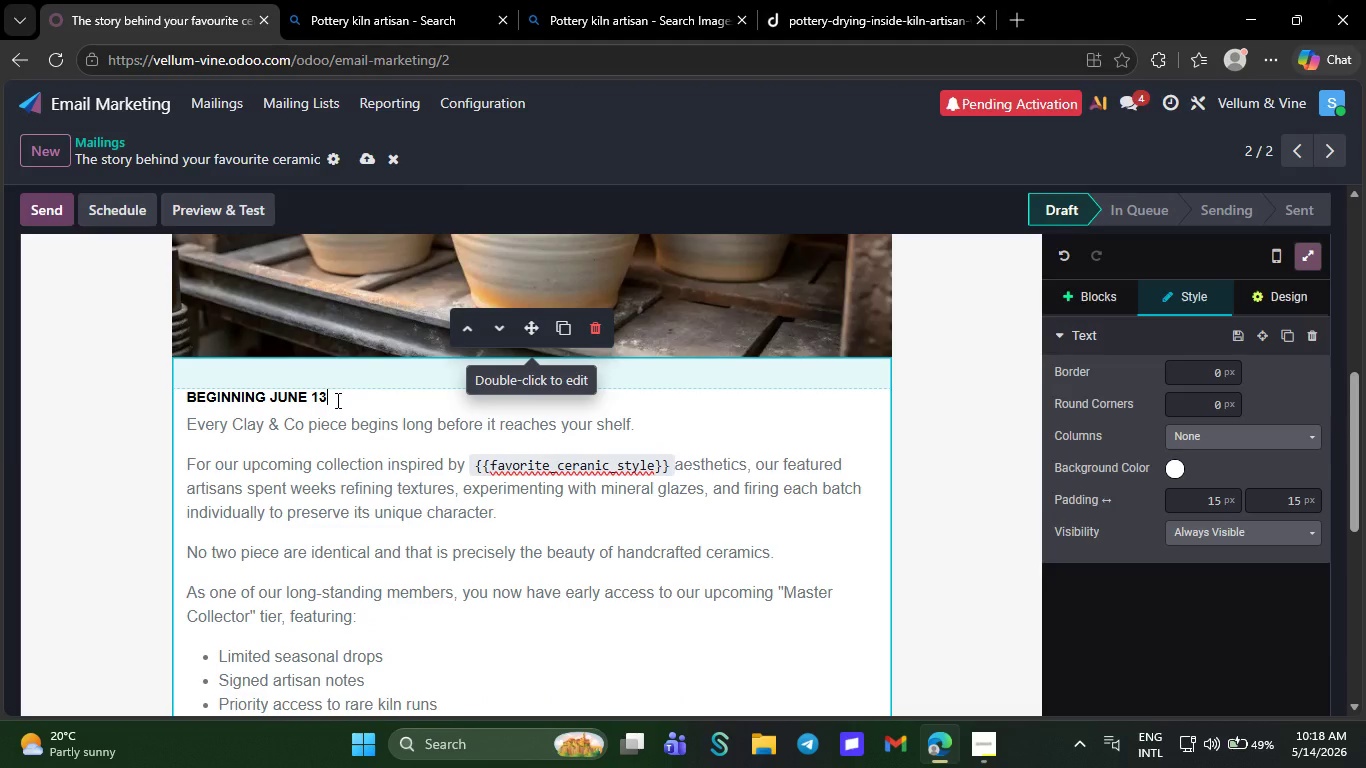 
key(Backspace)
 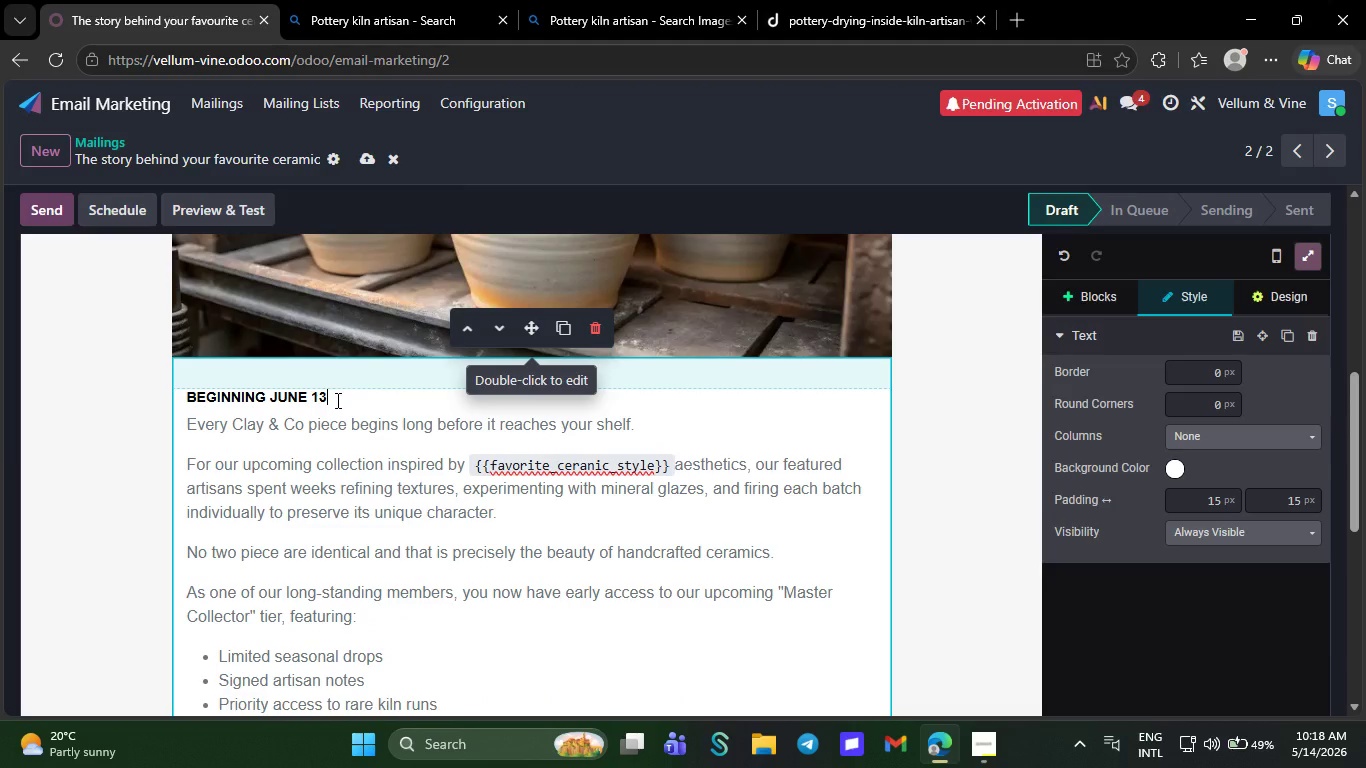 
key(Backspace)
 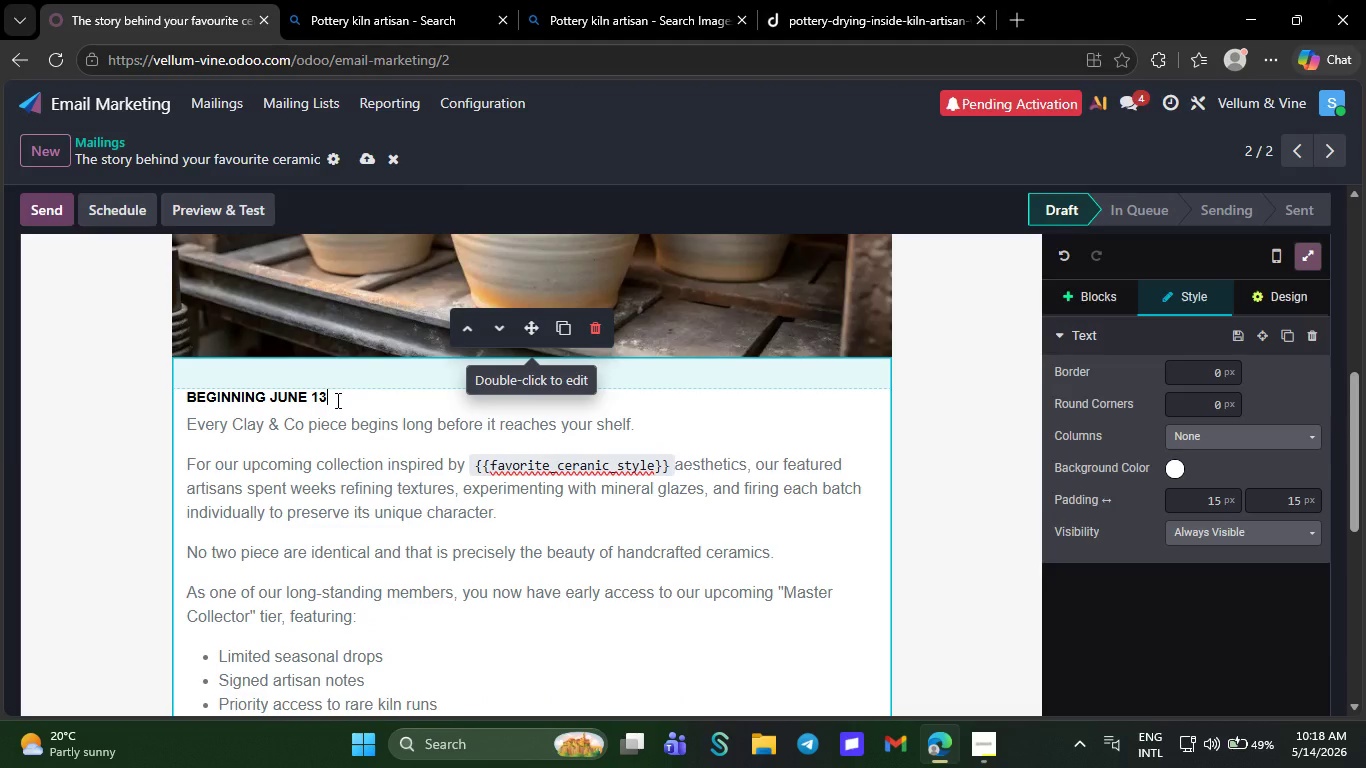 
key(Backspace)
 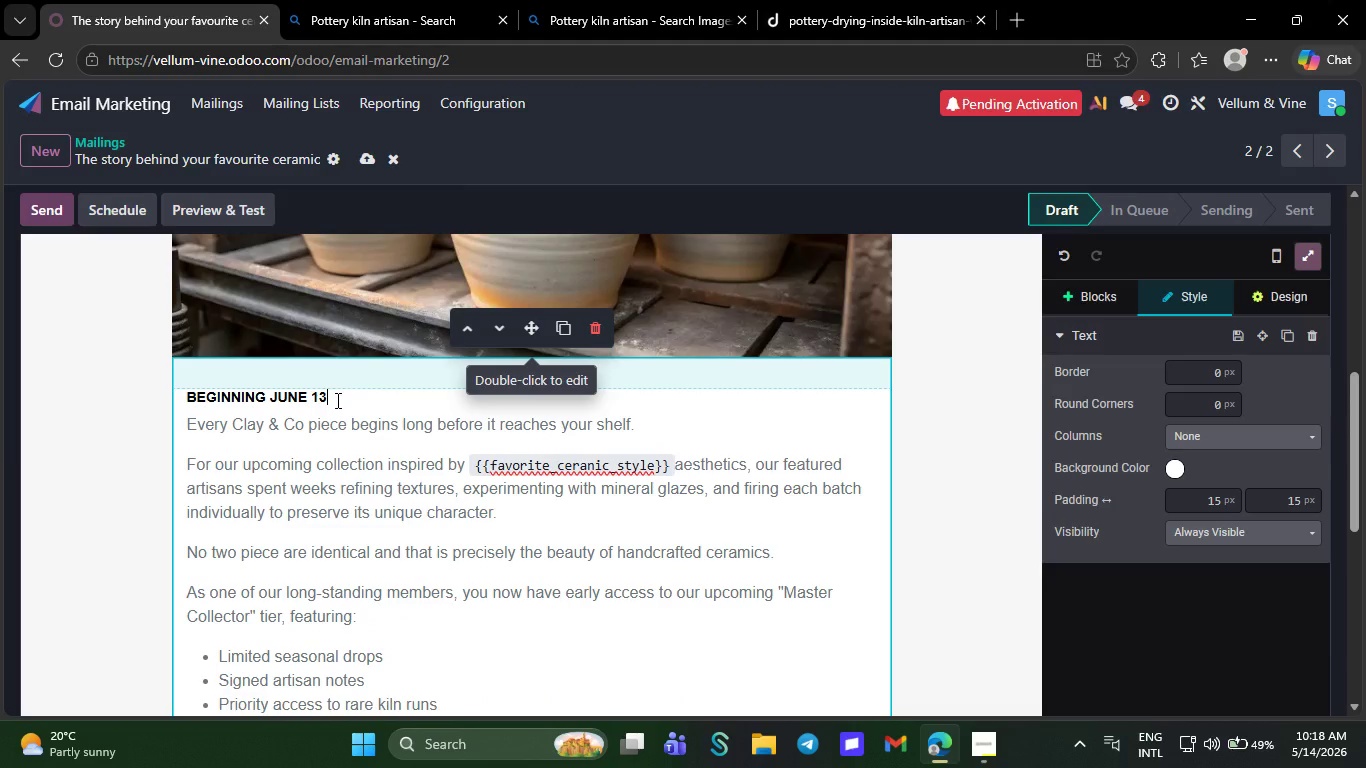 
key(Backspace)
 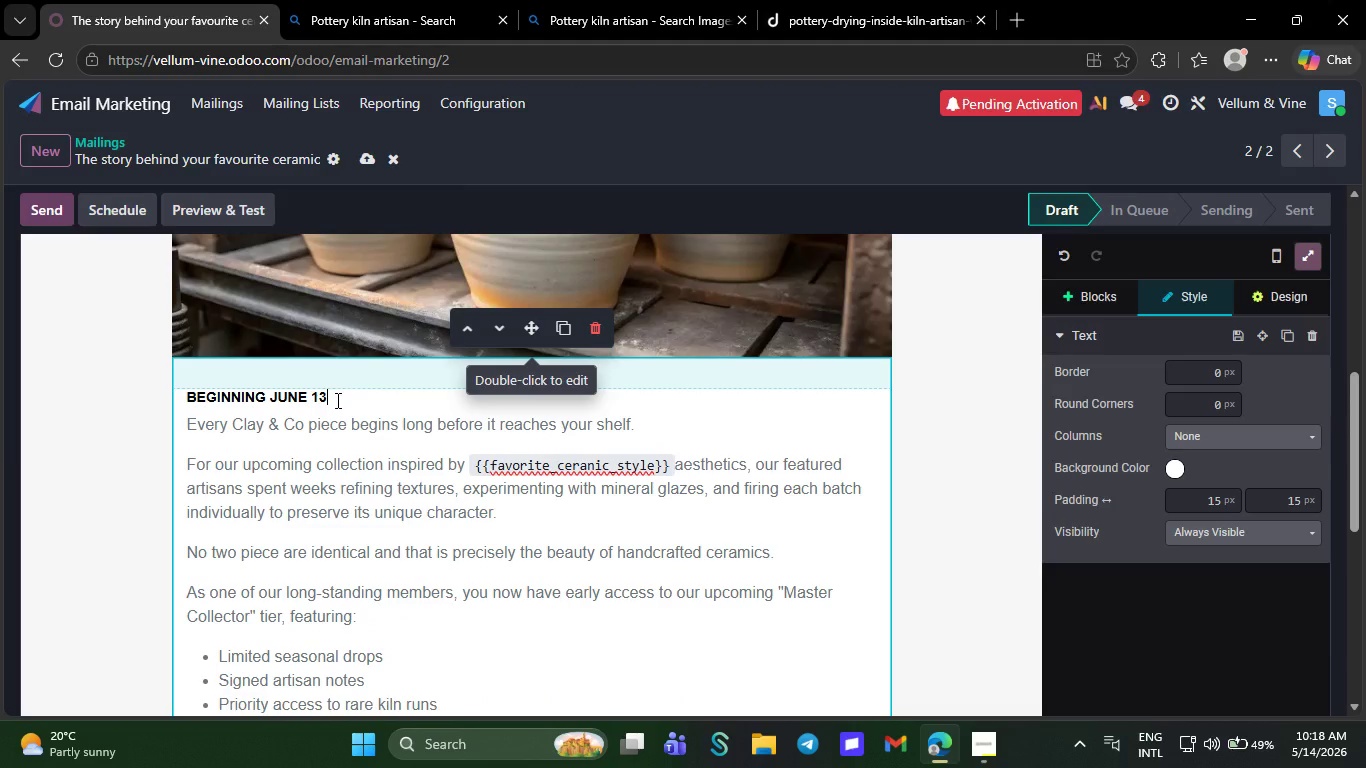 
key(Backspace)
 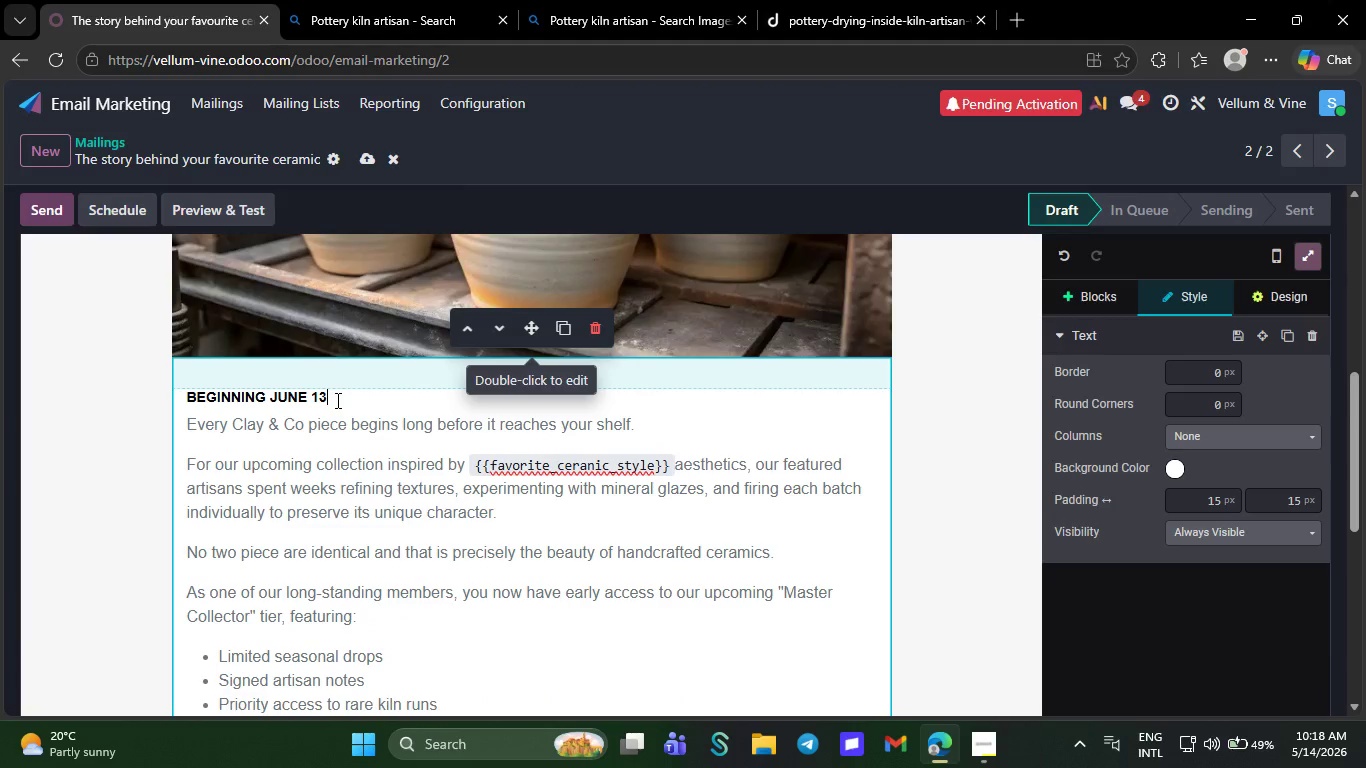 
key(Backspace)
 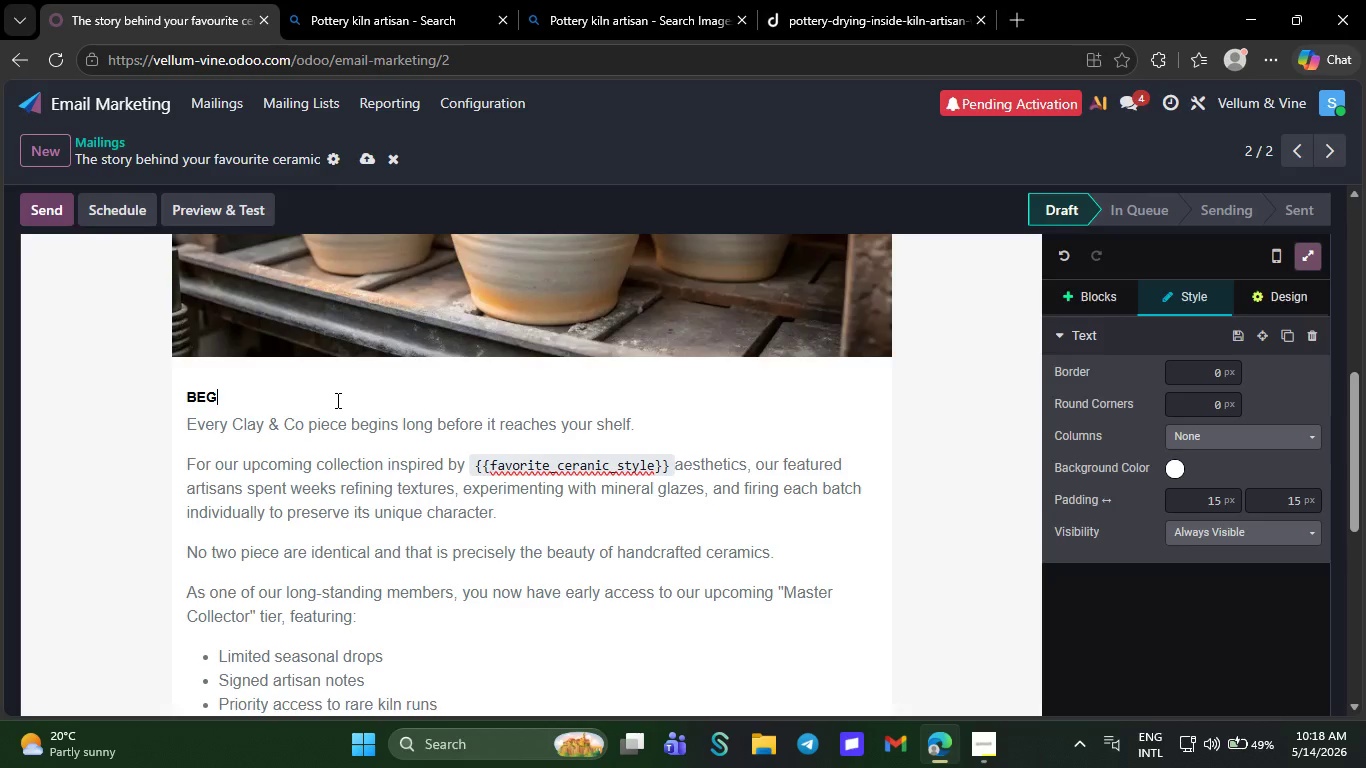 
key(Backspace)
 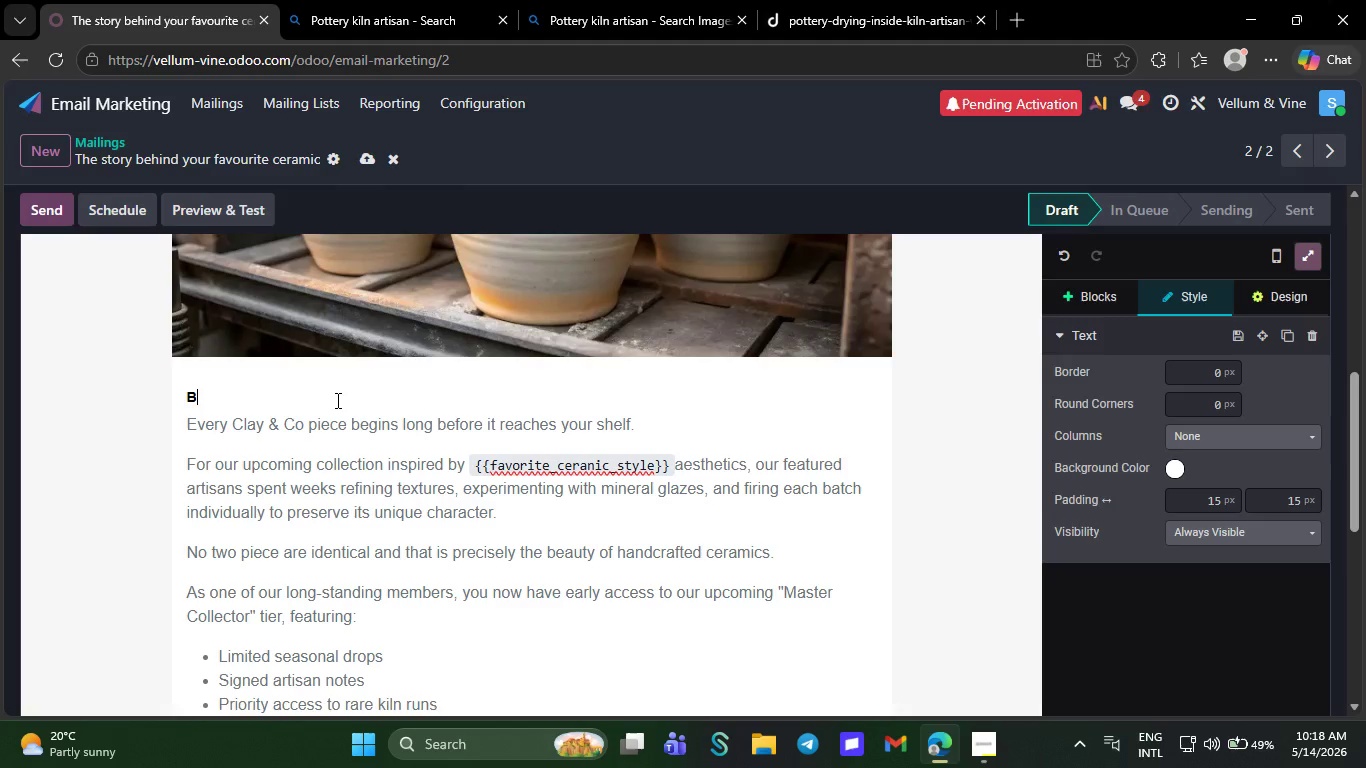 
key(Backspace)
 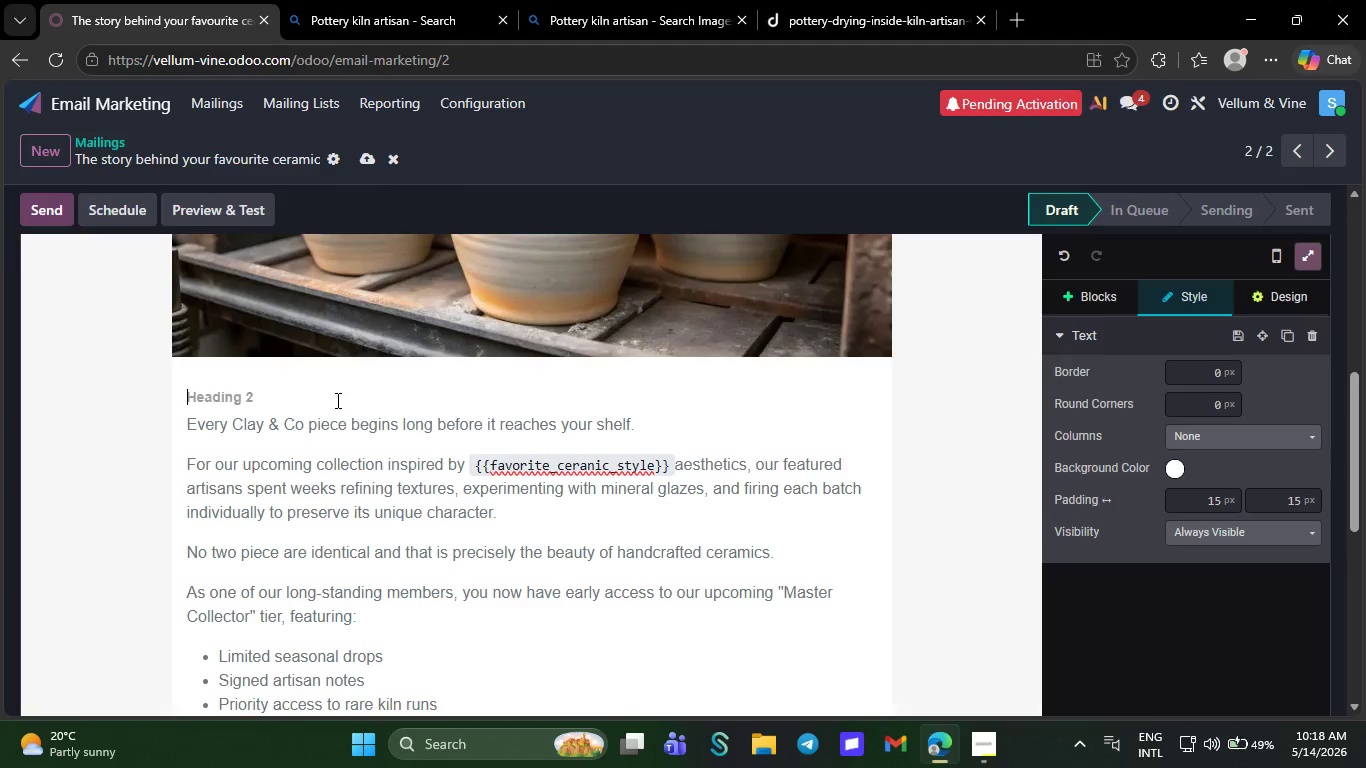 
key(Backspace)
 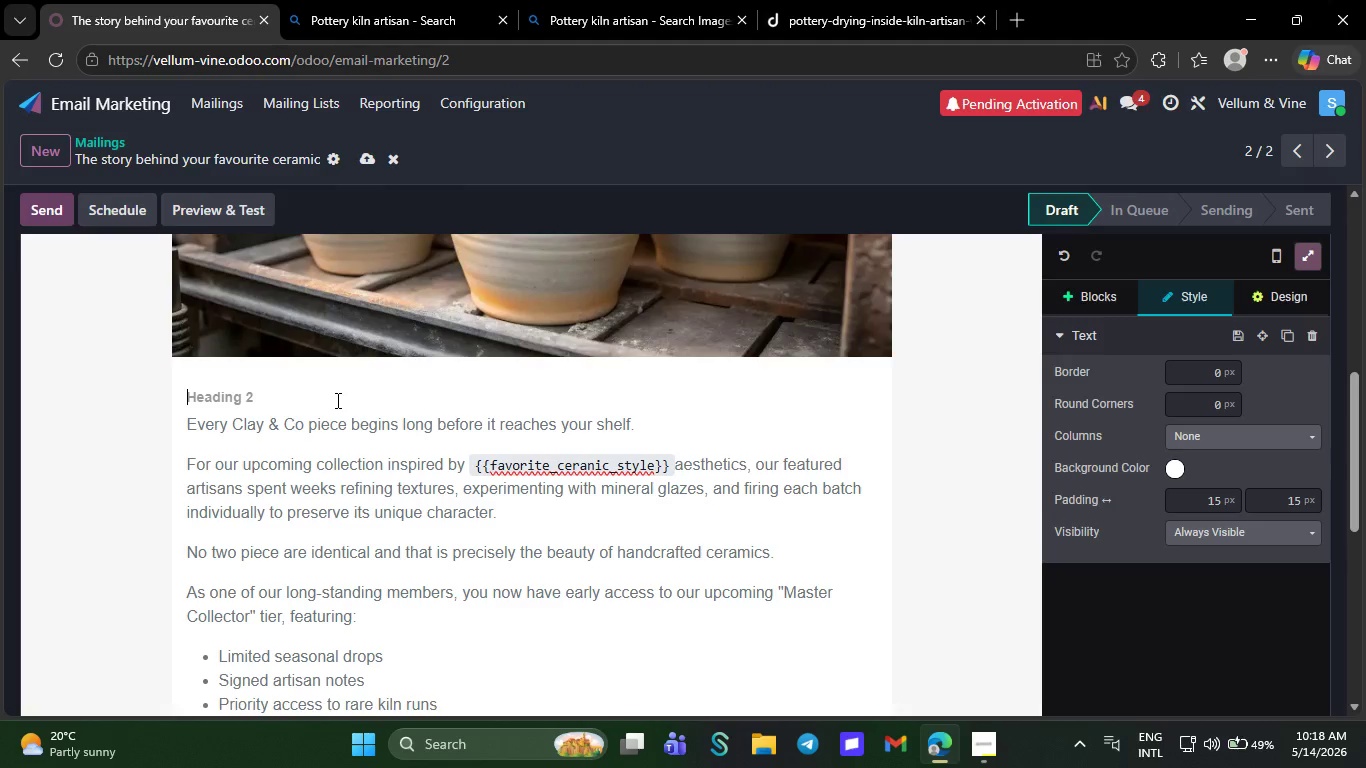 
type(Hi `{{contact_name}},` )
 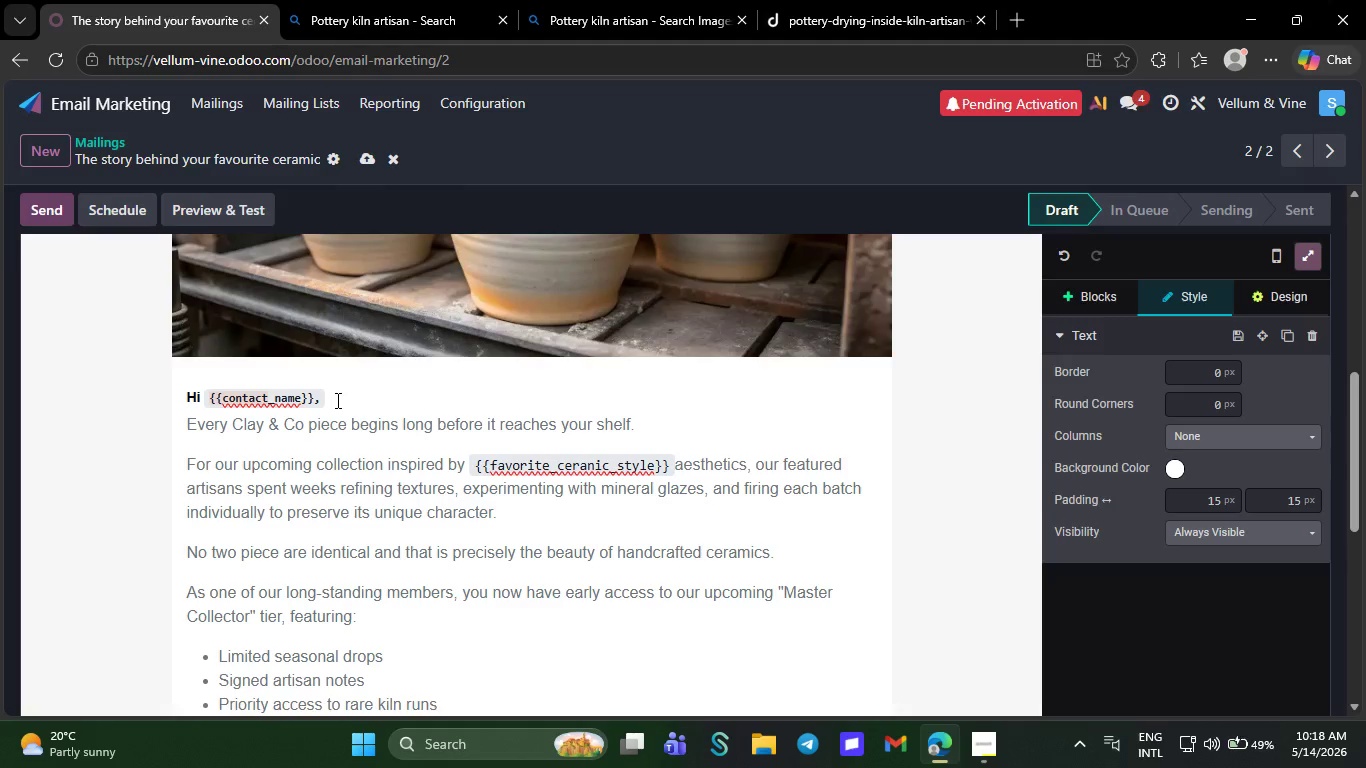 
wait(5.16)
 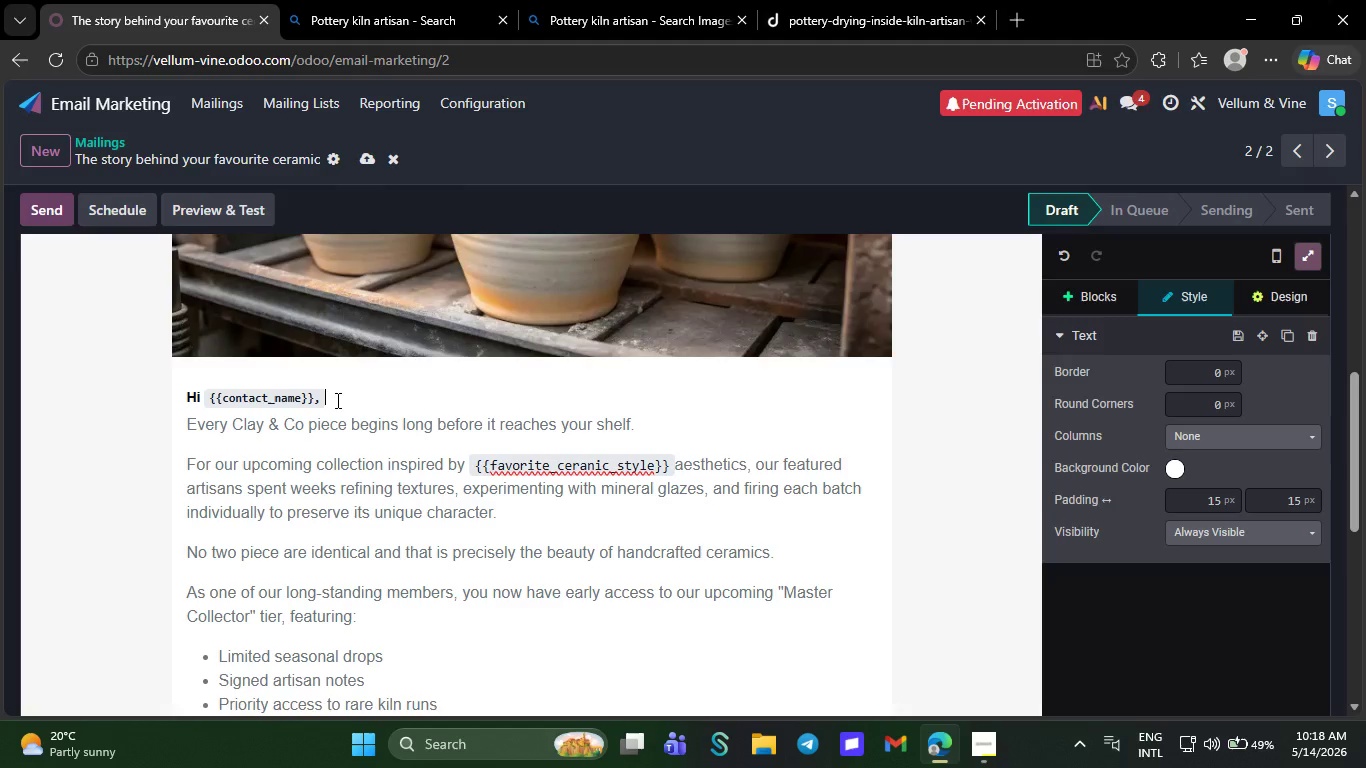 
left_click([372, 156])
 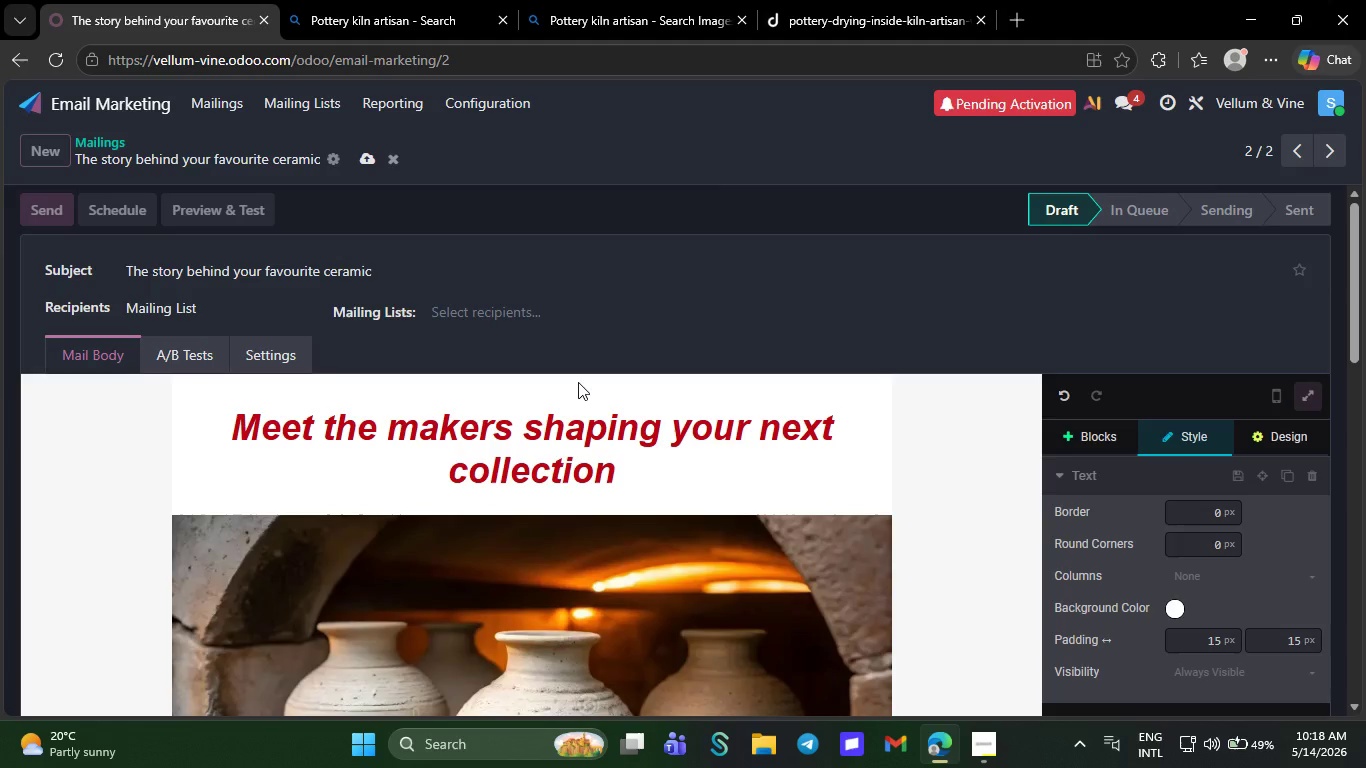 
wait(5.56)
 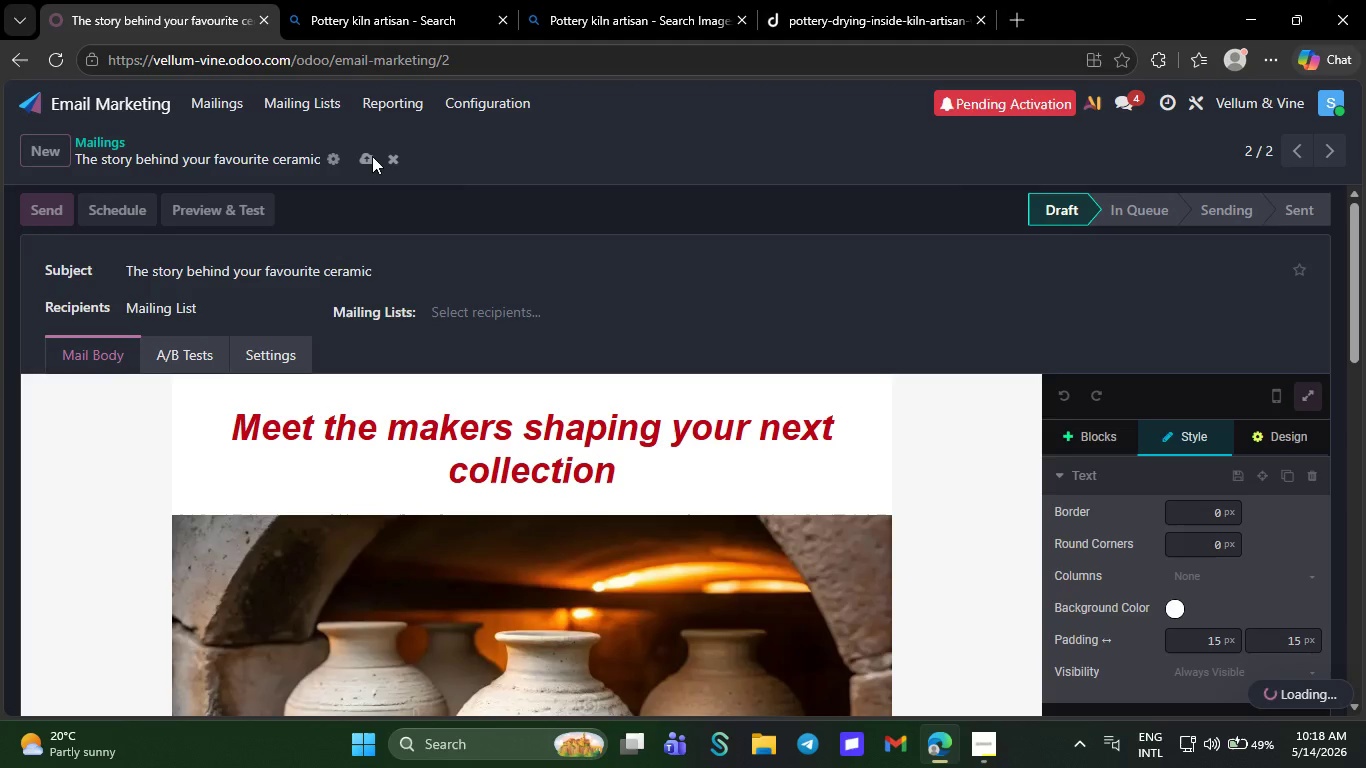 
left_click([985, 741])
 